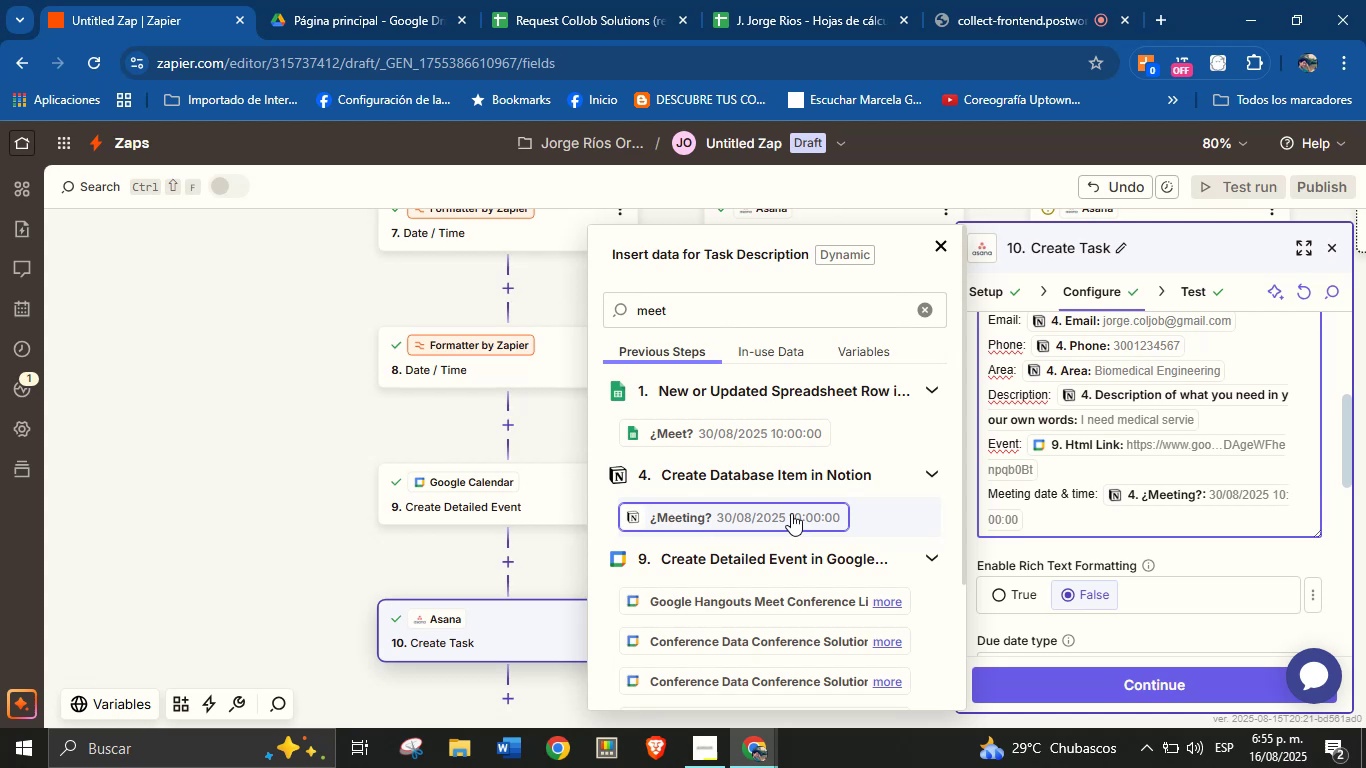 
key(Enter)
 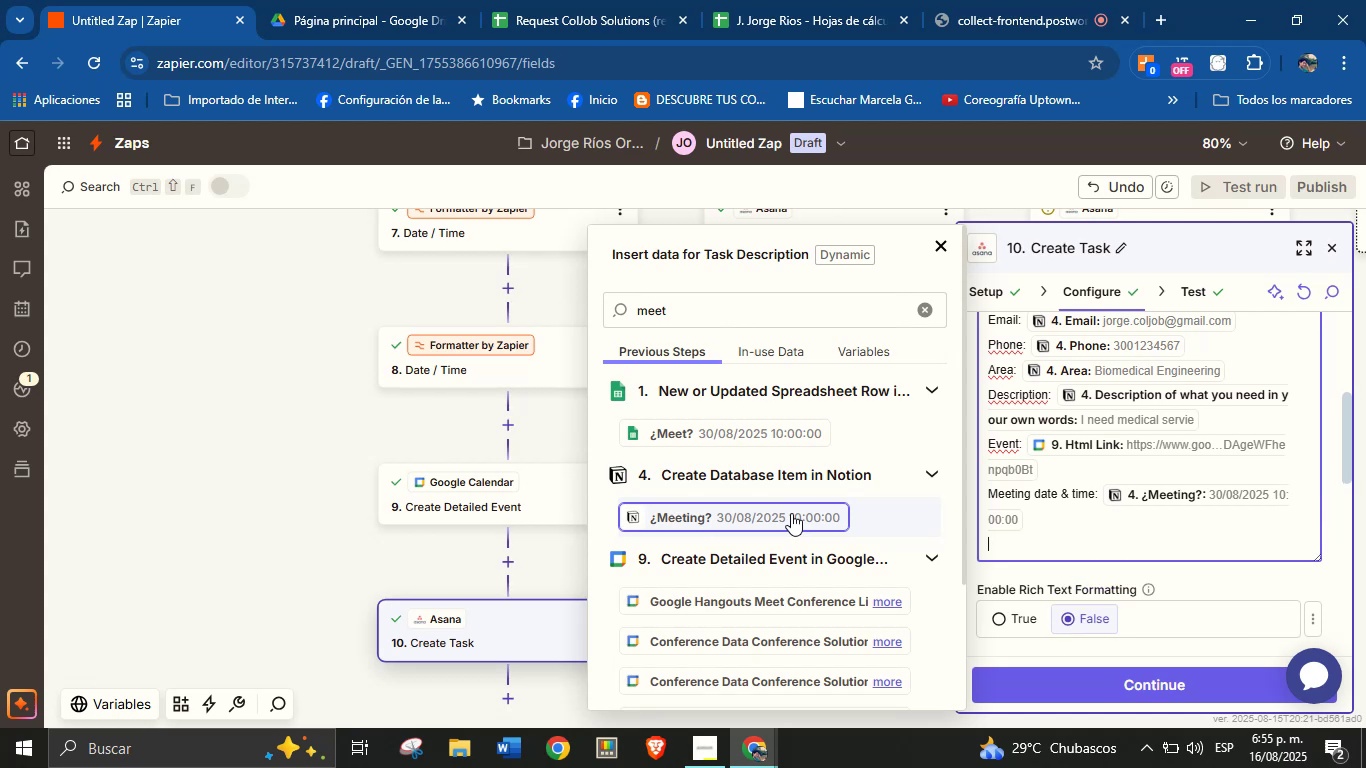 
type(Meeting link> )
 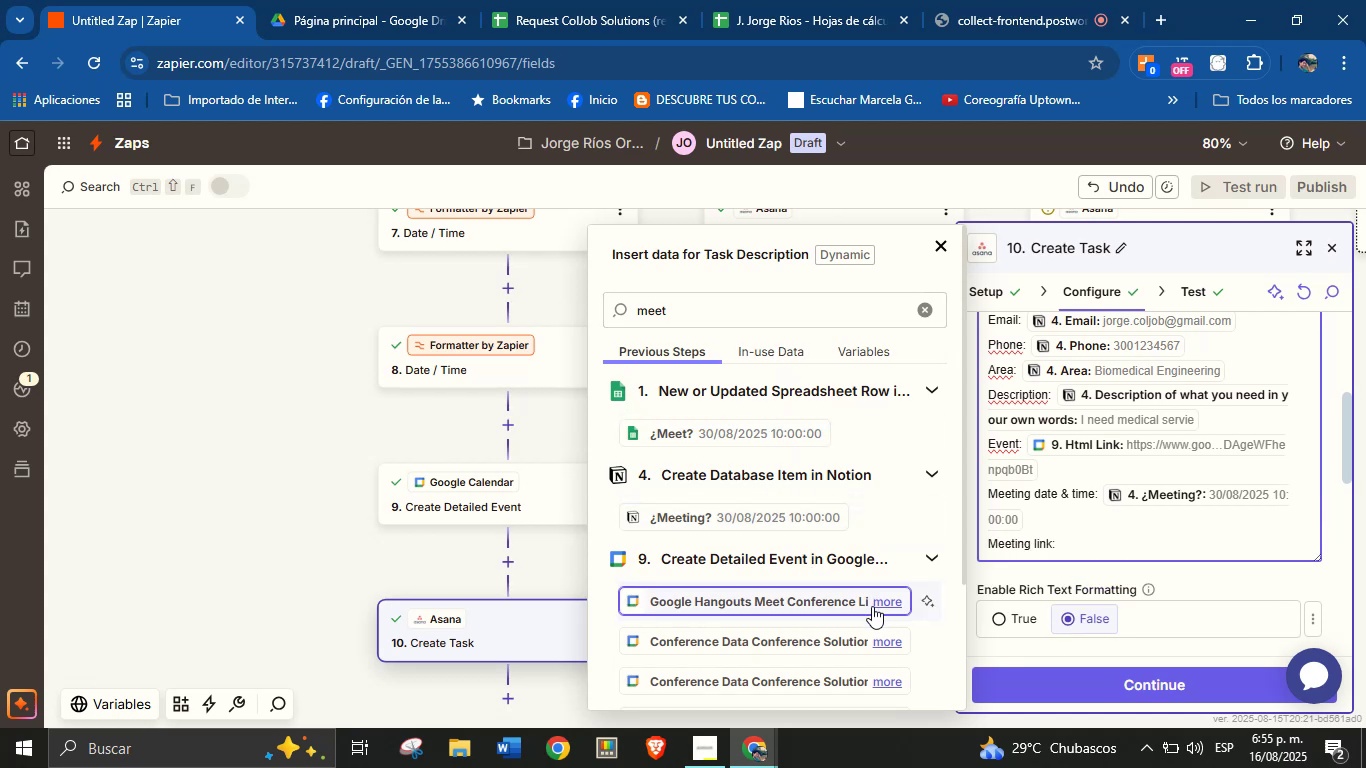 
left_click([821, 594])
 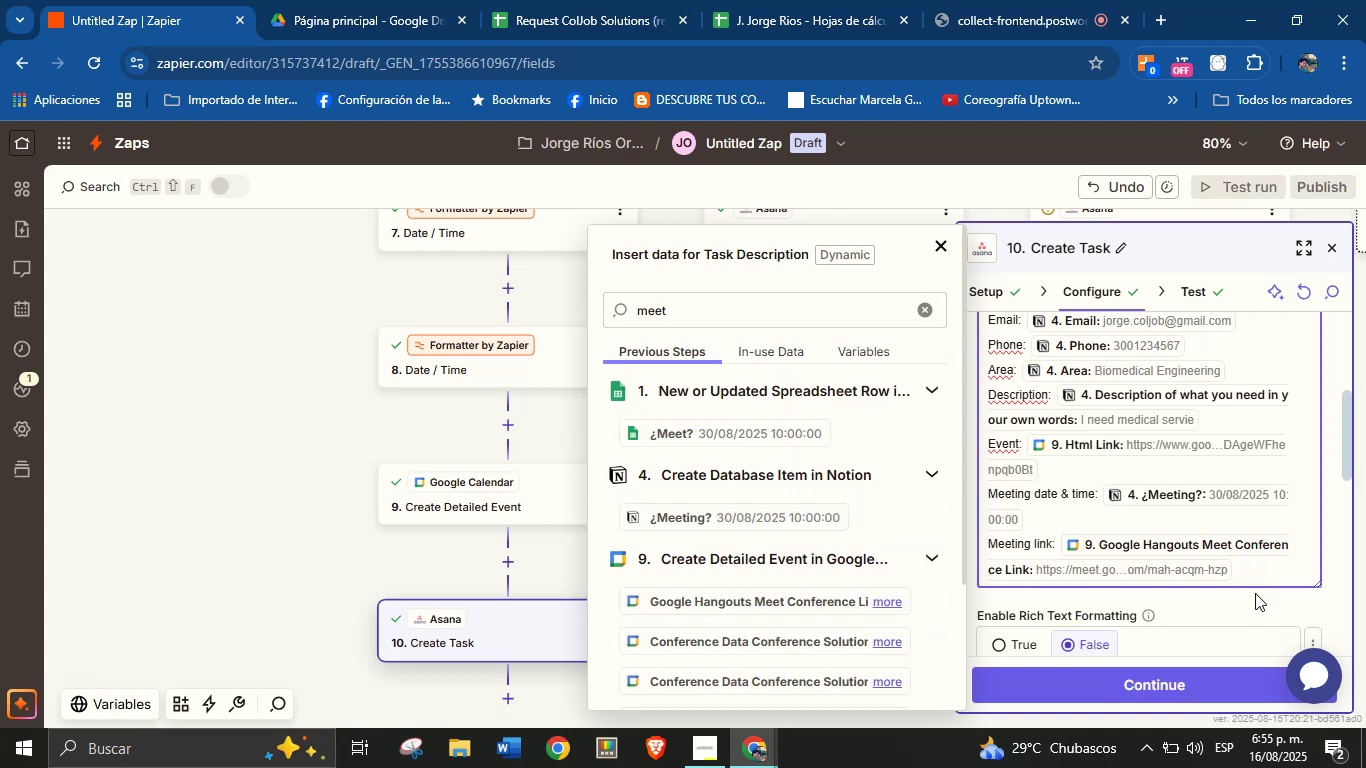 
left_click([1255, 605])
 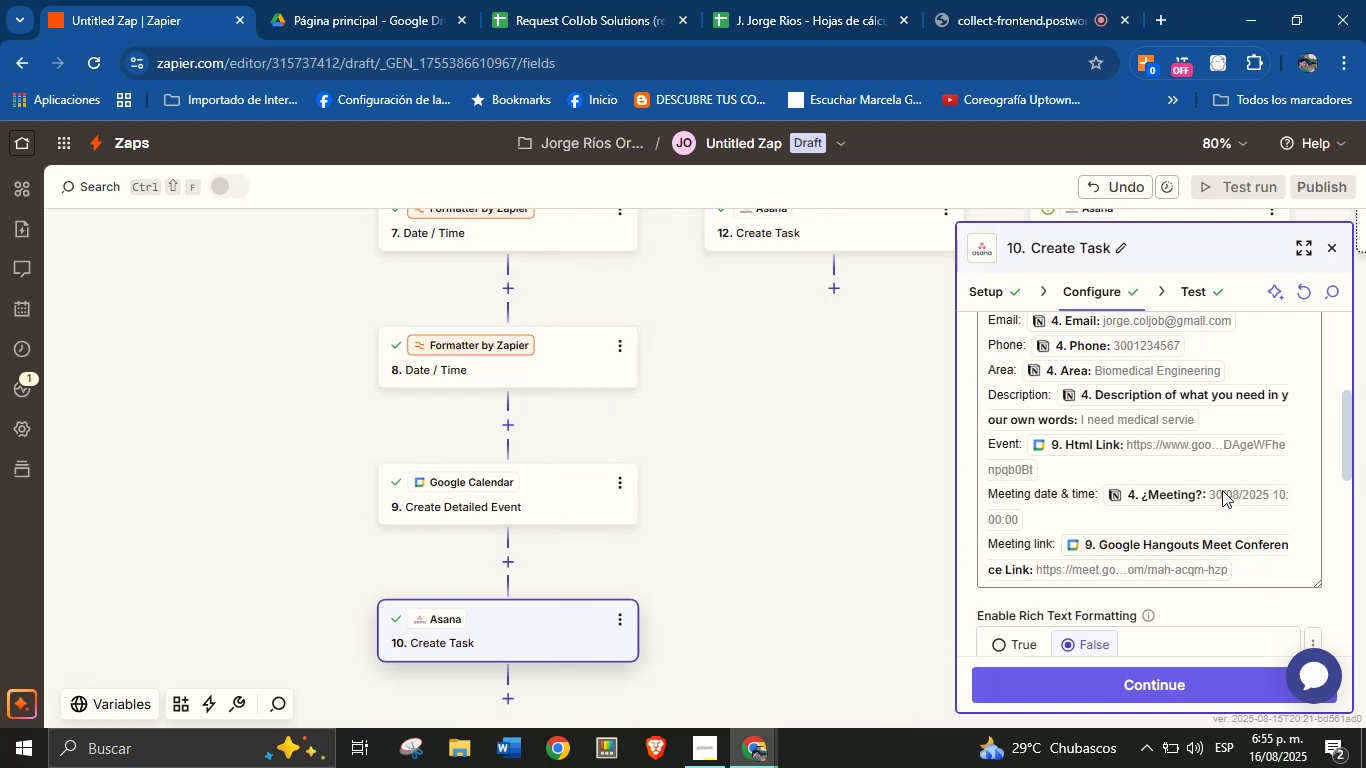 
scroll: coordinate [1220, 477], scroll_direction: up, amount: 1.0
 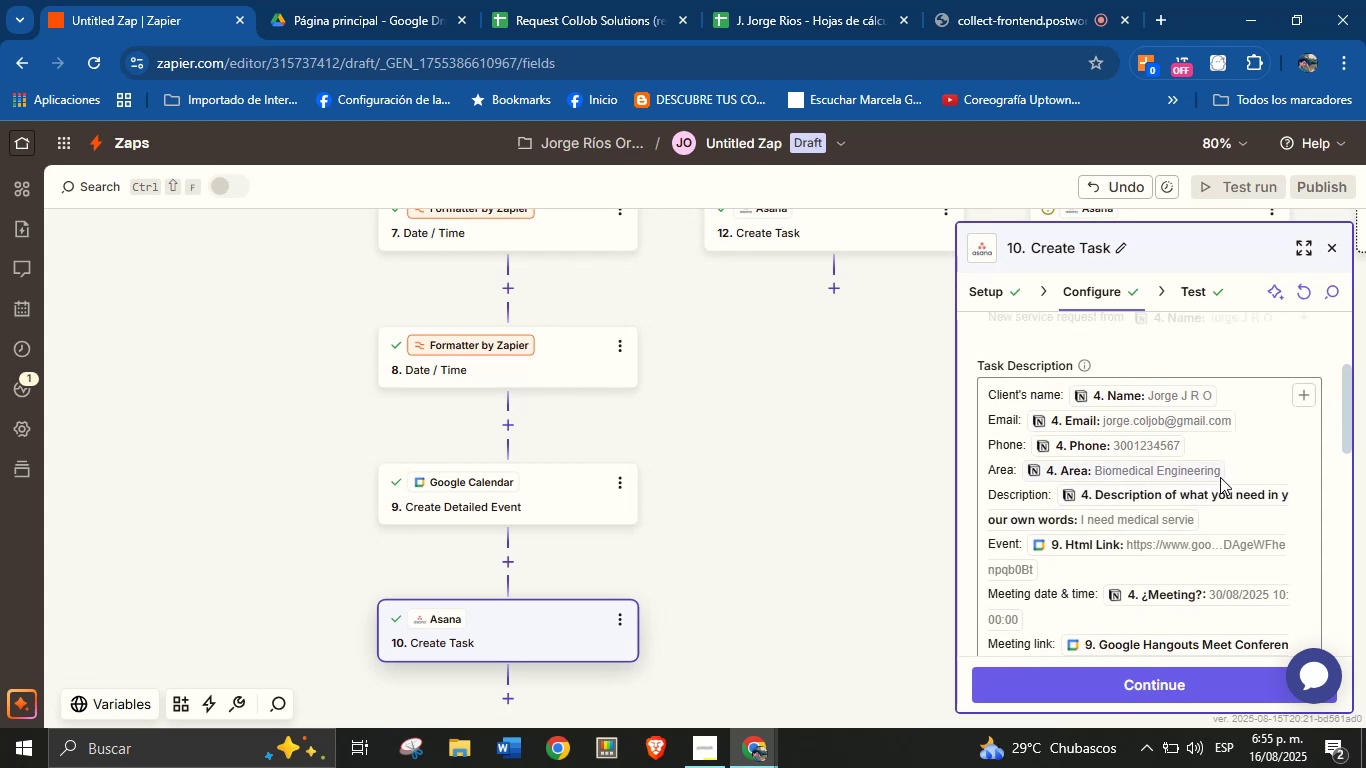 
scroll: coordinate [1220, 481], scroll_direction: down, amount: 3.0
 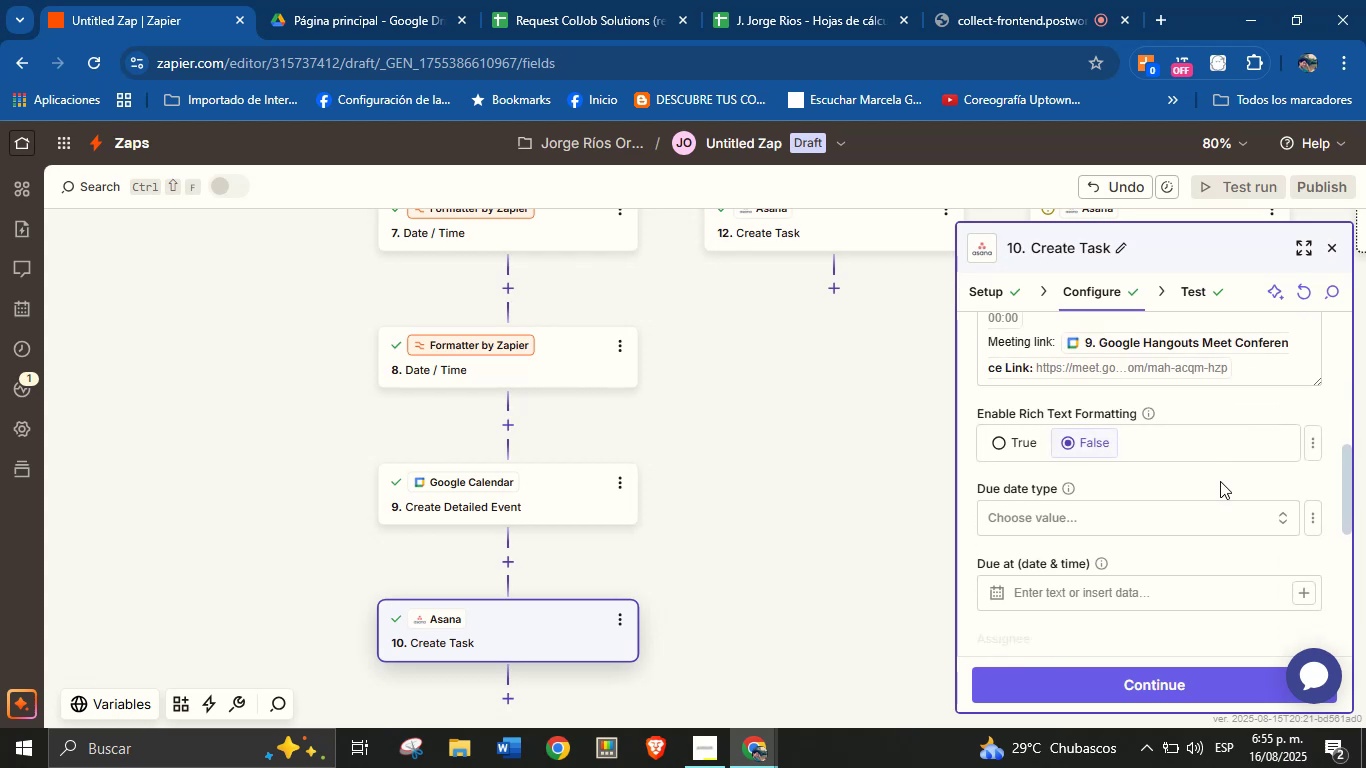 
scroll: coordinate [1220, 481], scroll_direction: up, amount: 1.0
 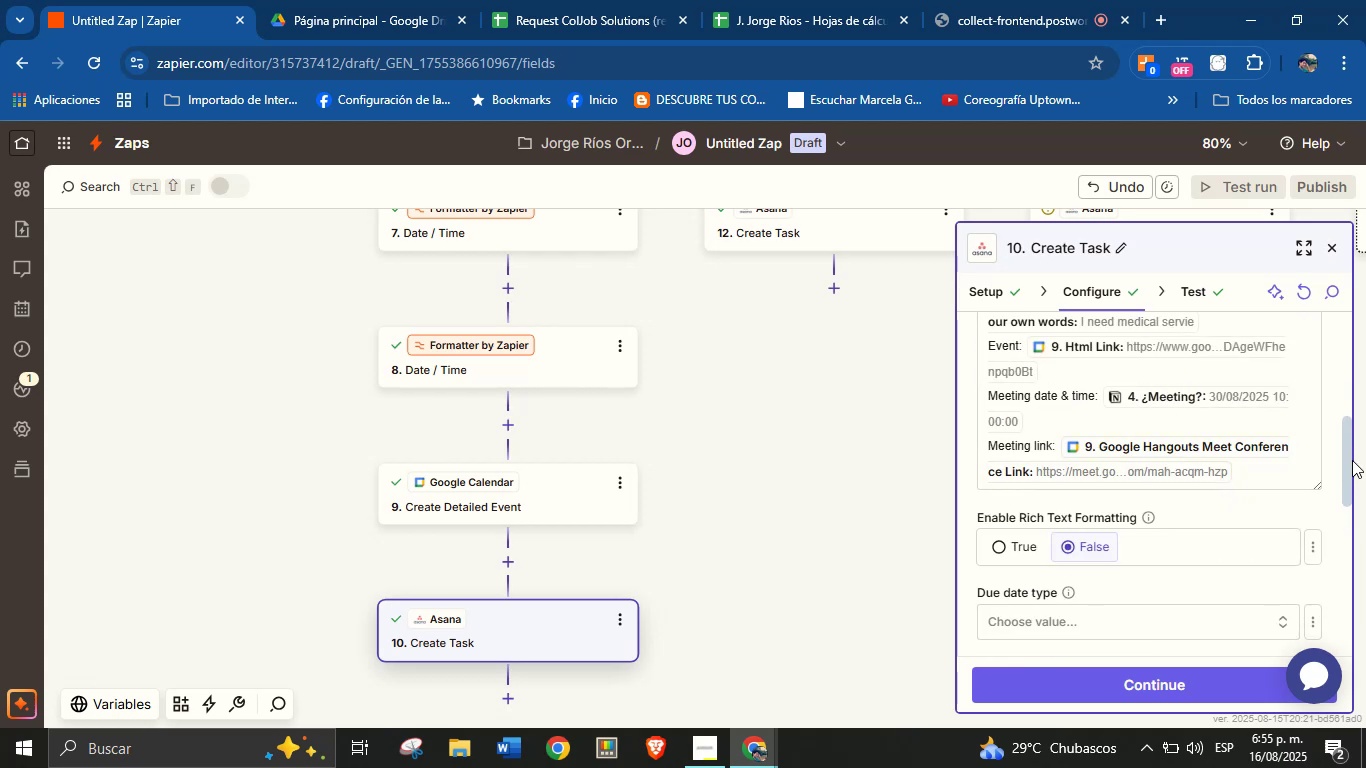 
left_click_drag(start_coordinate=[1348, 445], to_coordinate=[1342, 615])
 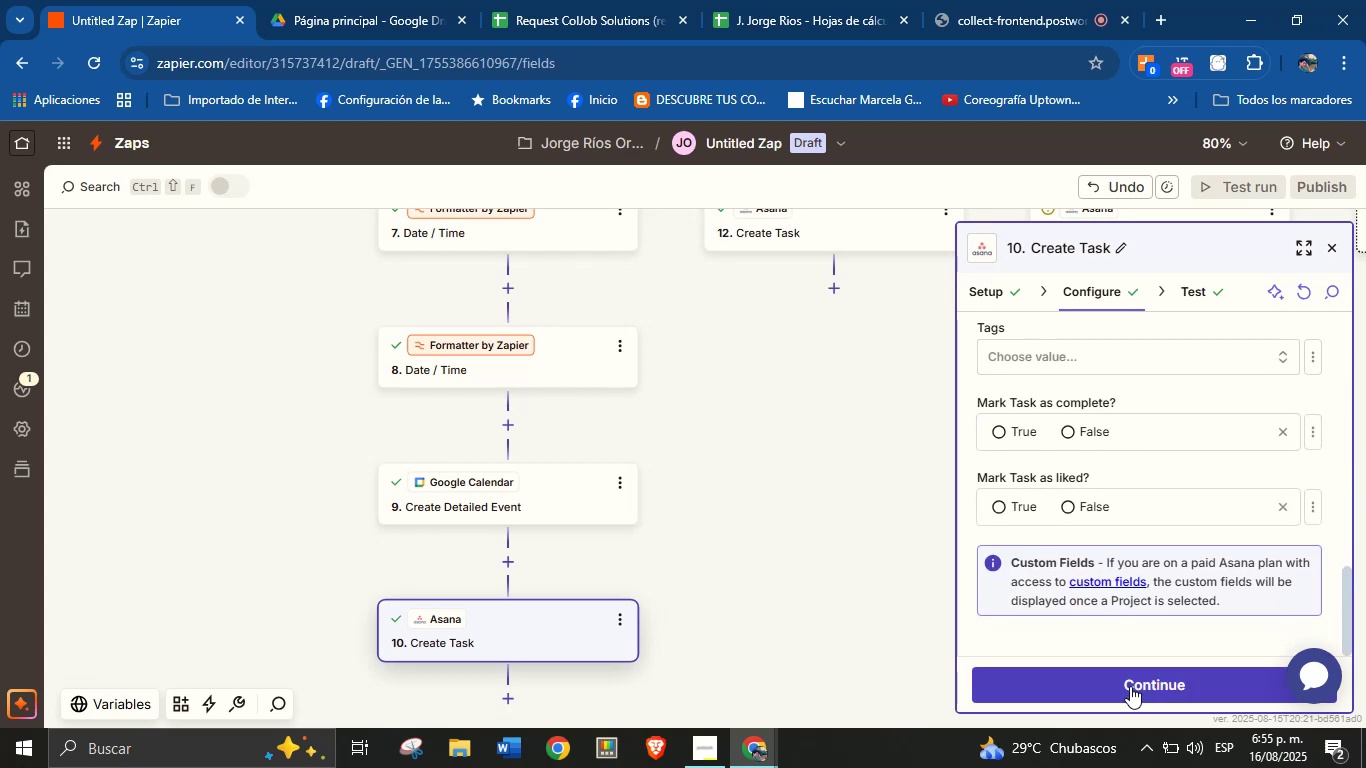 
left_click([1130, 687])
 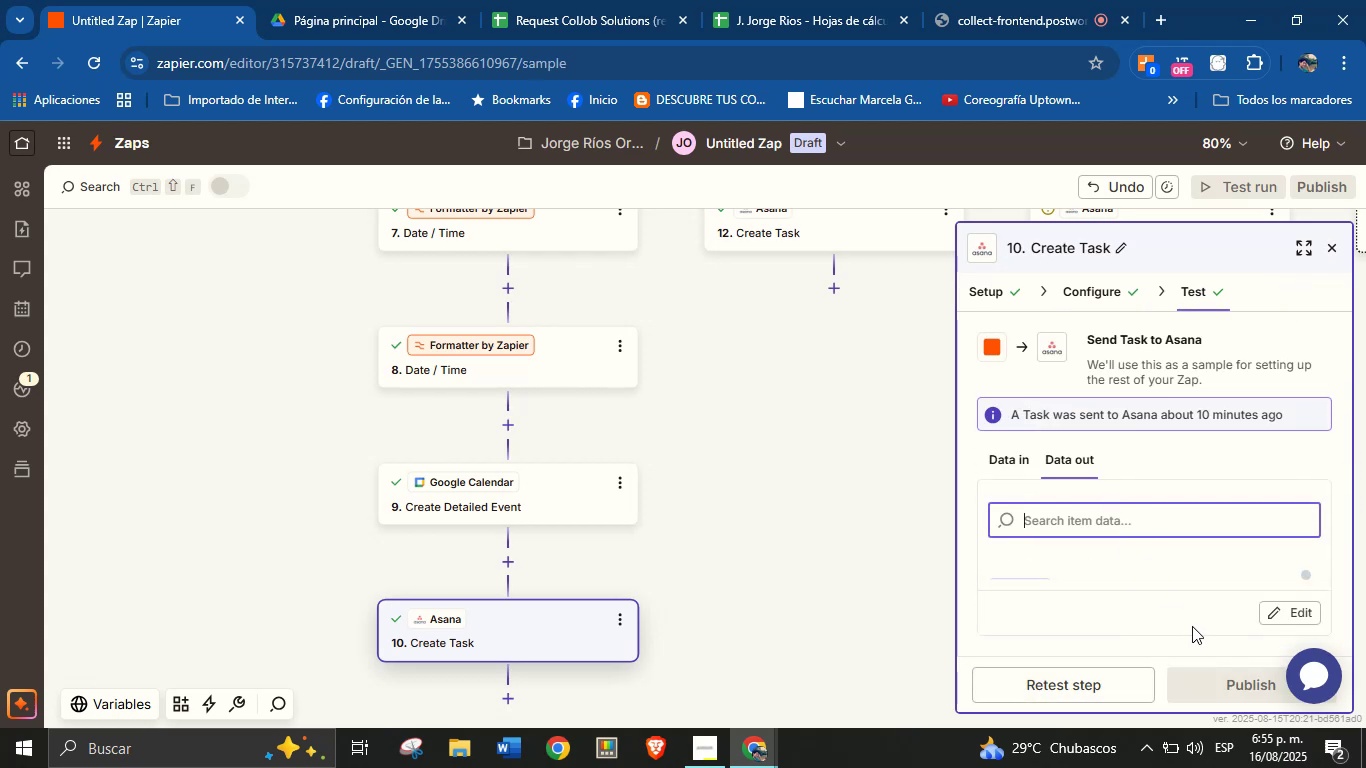 
wait(5.48)
 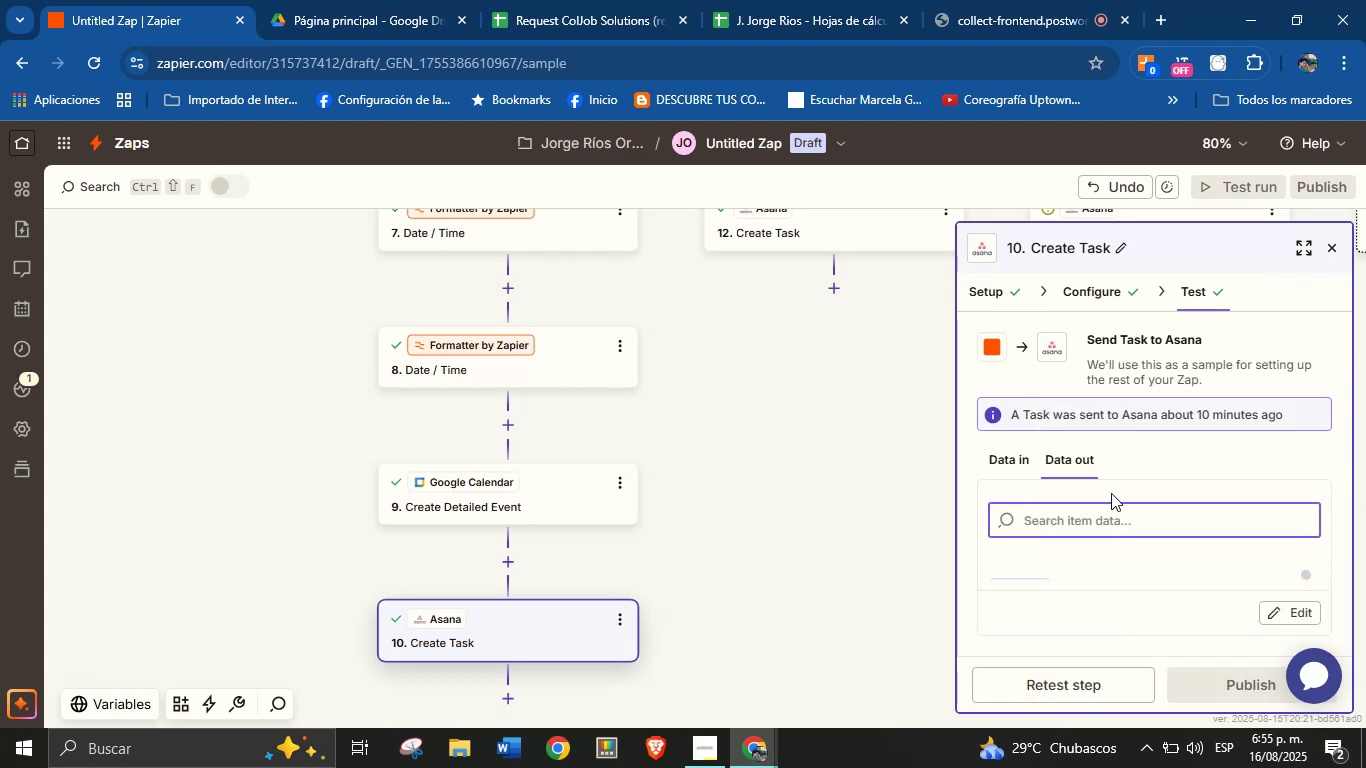 
left_click([1154, 570])
 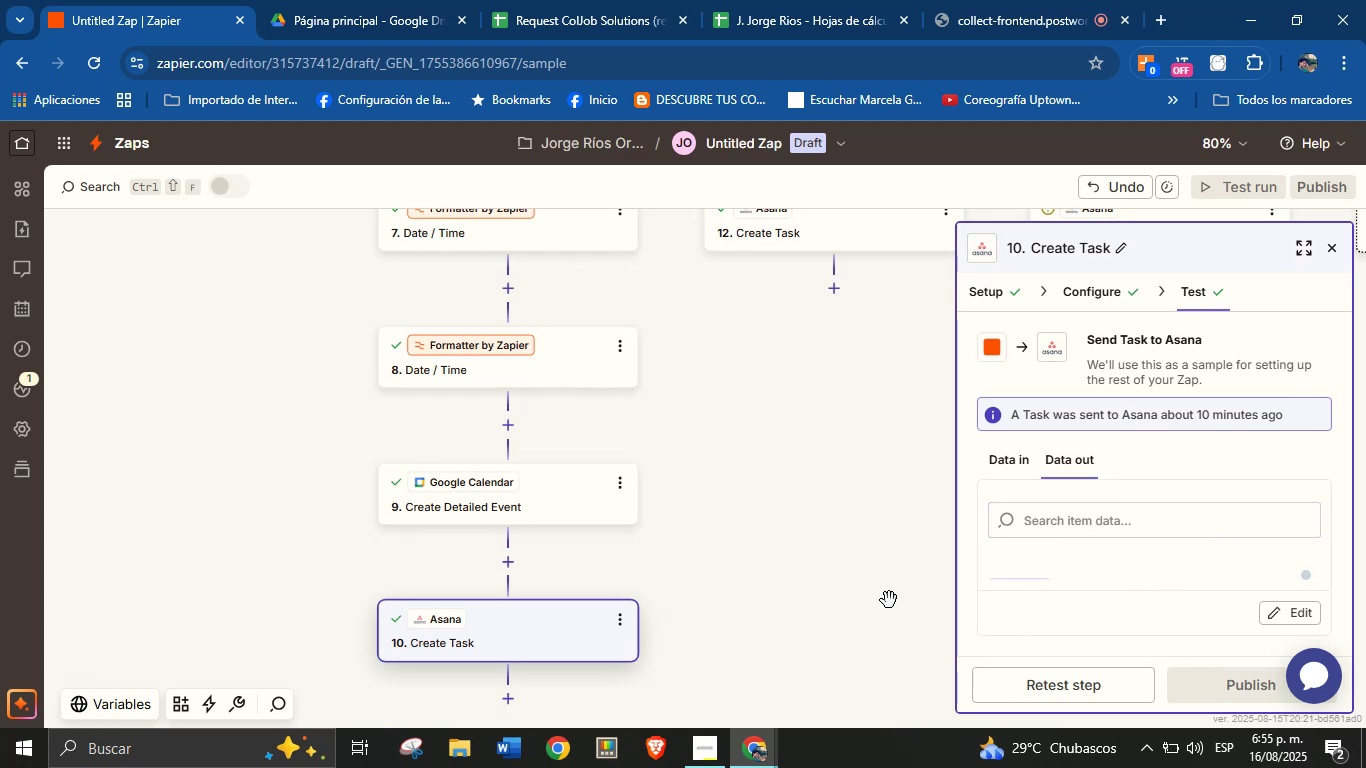 
left_click_drag(start_coordinate=[837, 605], to_coordinate=[814, 491])
 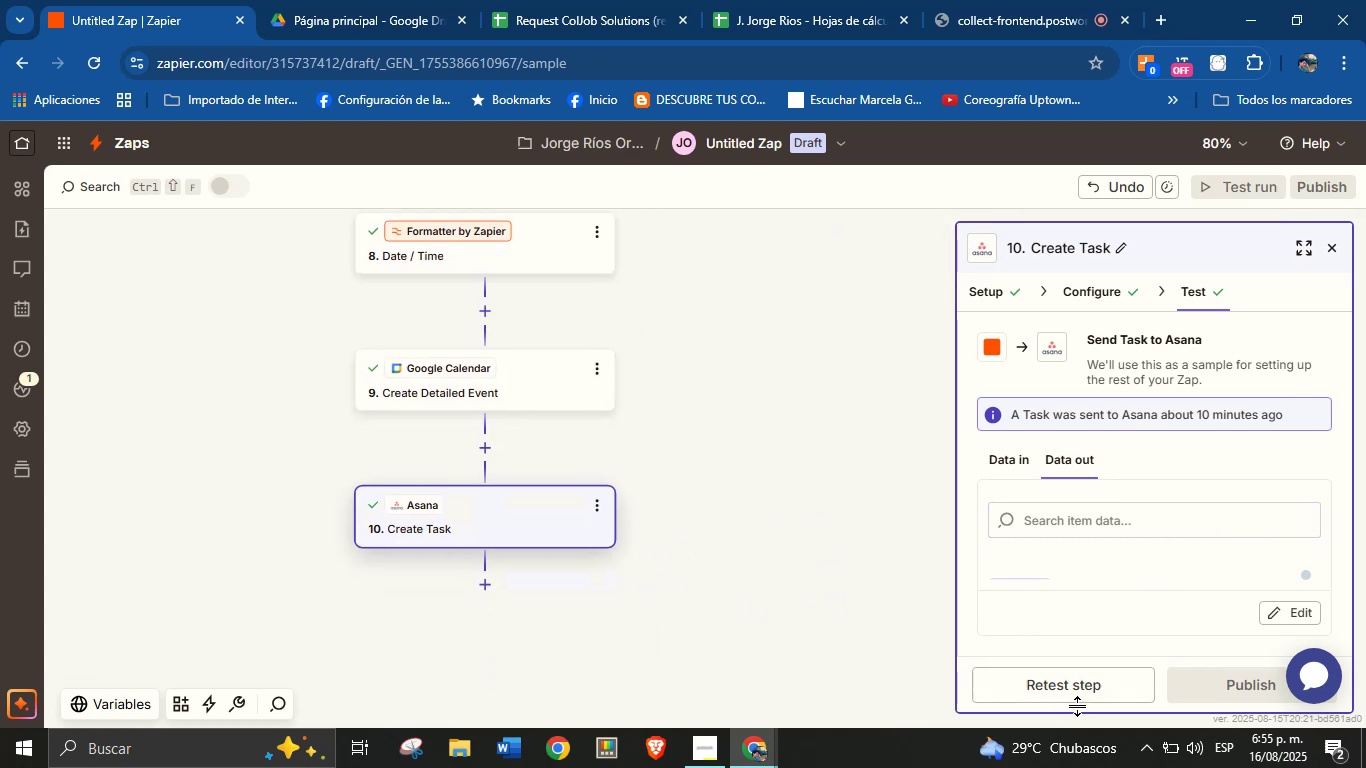 
left_click([1083, 695])
 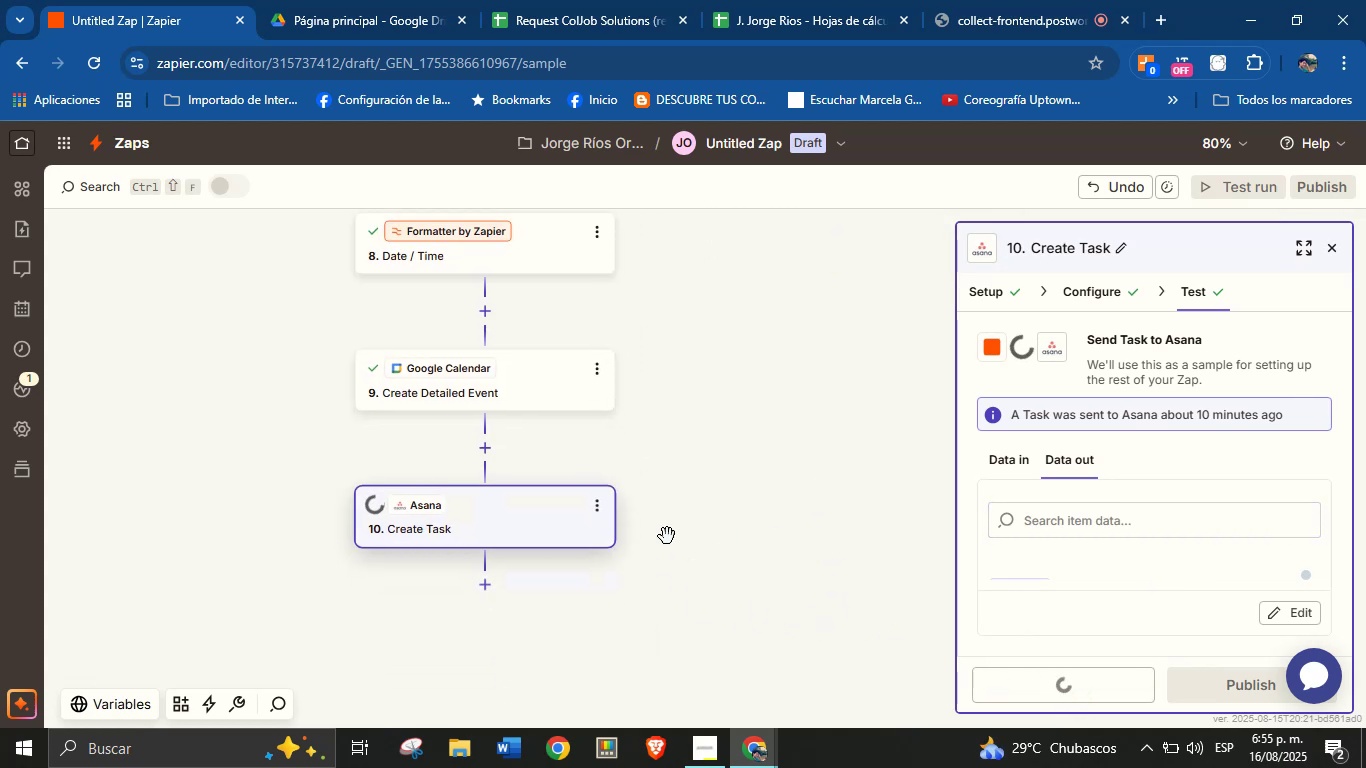 
left_click_drag(start_coordinate=[750, 425], to_coordinate=[495, 583])
 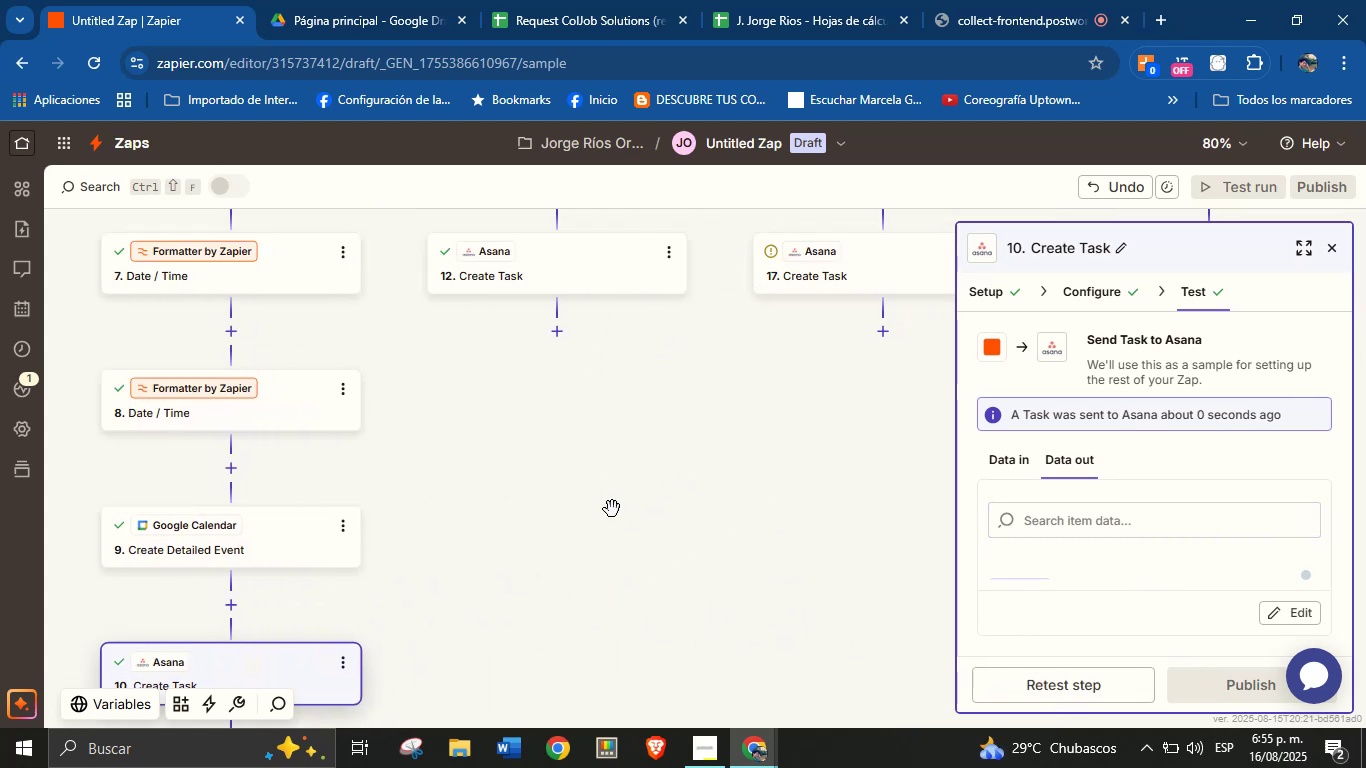 
left_click_drag(start_coordinate=[669, 459], to_coordinate=[594, 580])
 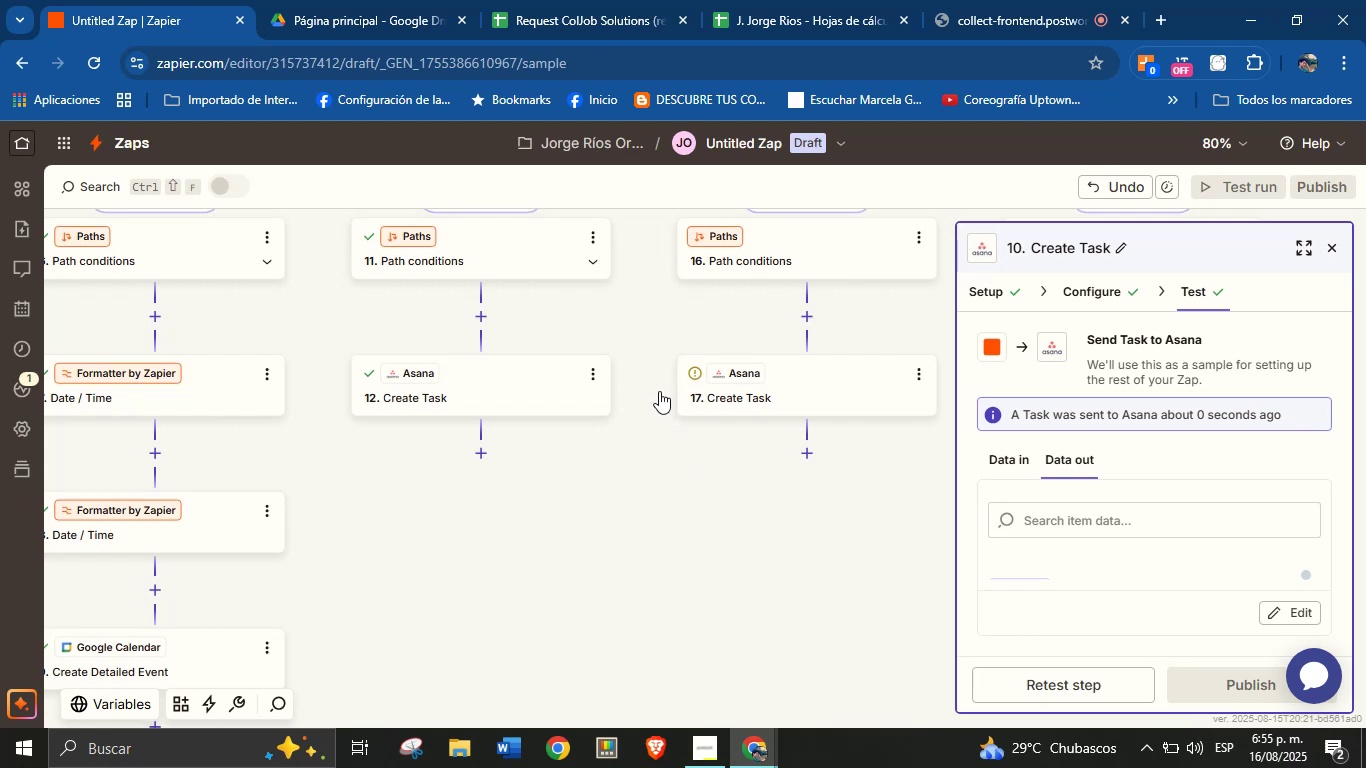 
left_click_drag(start_coordinate=[637, 340], to_coordinate=[669, 352])
 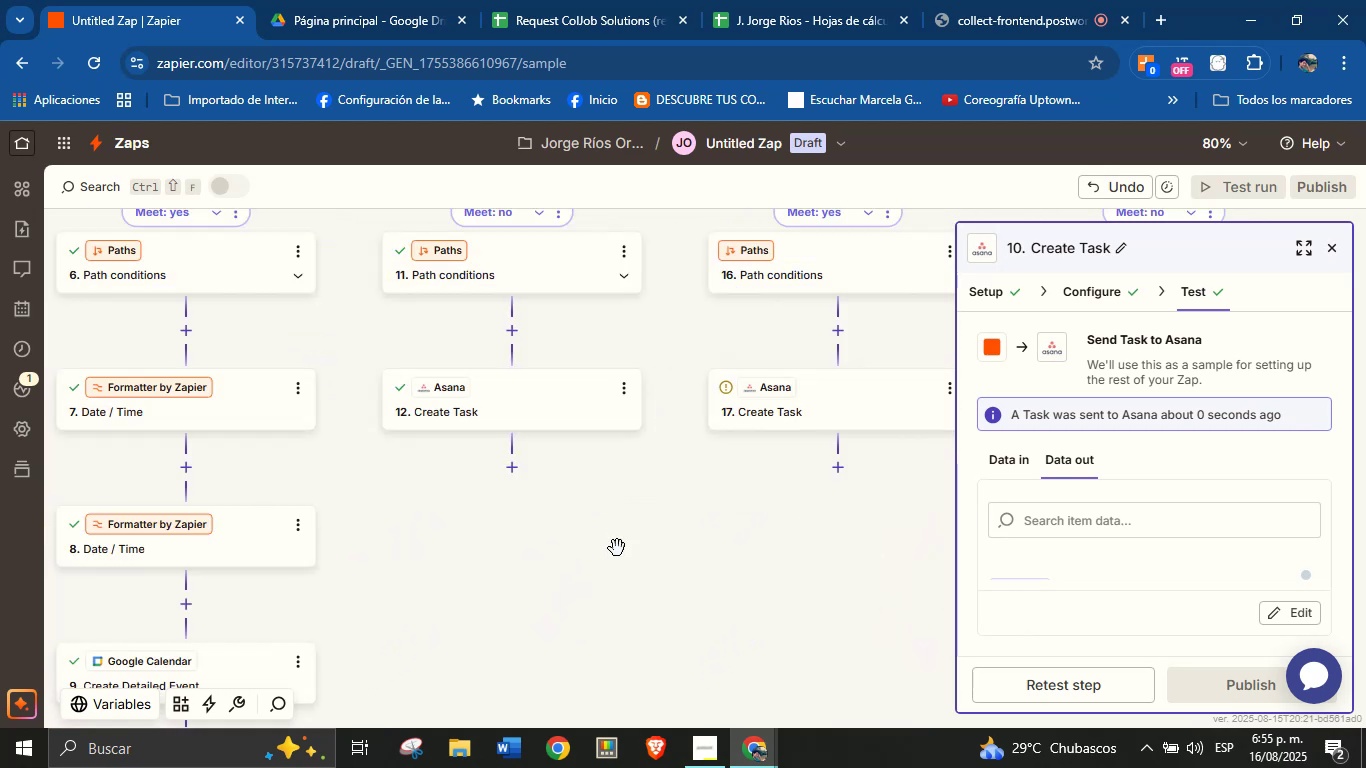 
left_click_drag(start_coordinate=[604, 572], to_coordinate=[694, 443])
 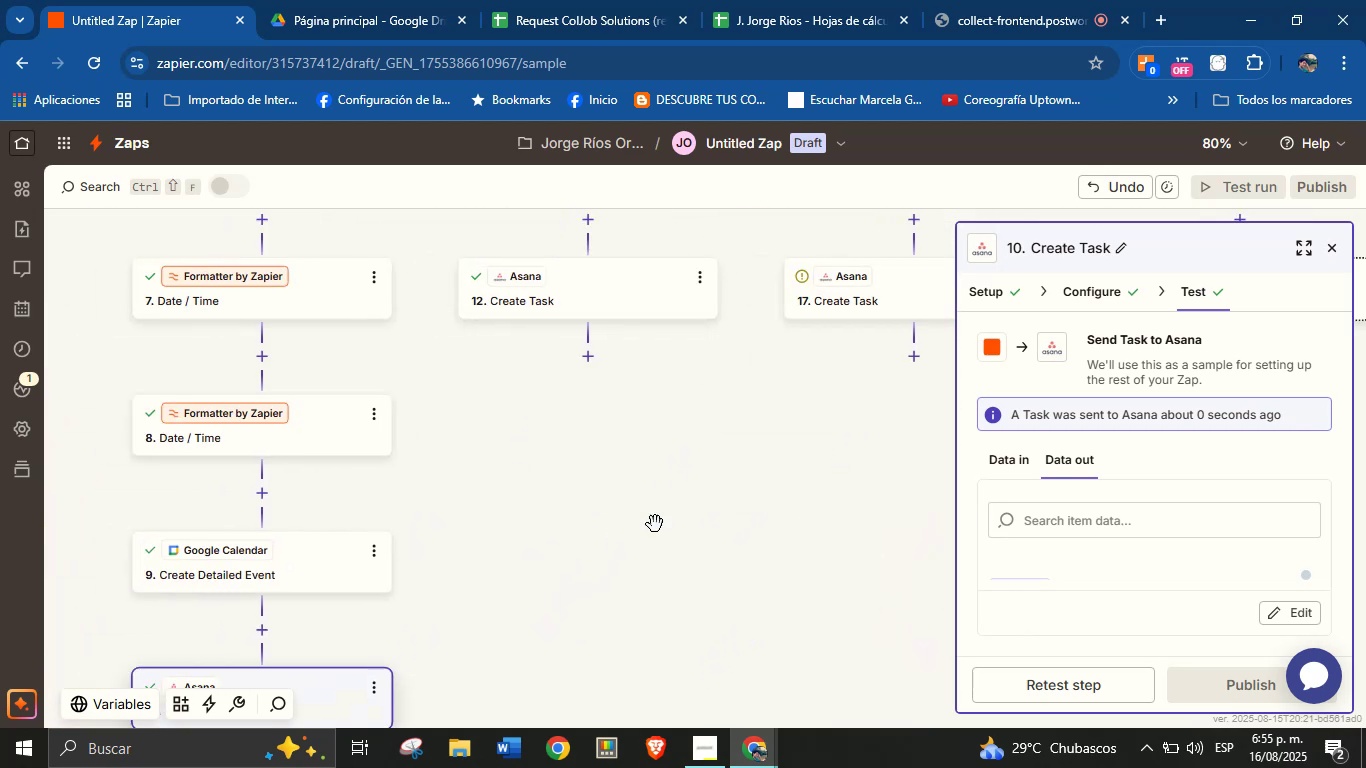 
left_click_drag(start_coordinate=[623, 559], to_coordinate=[683, 453])
 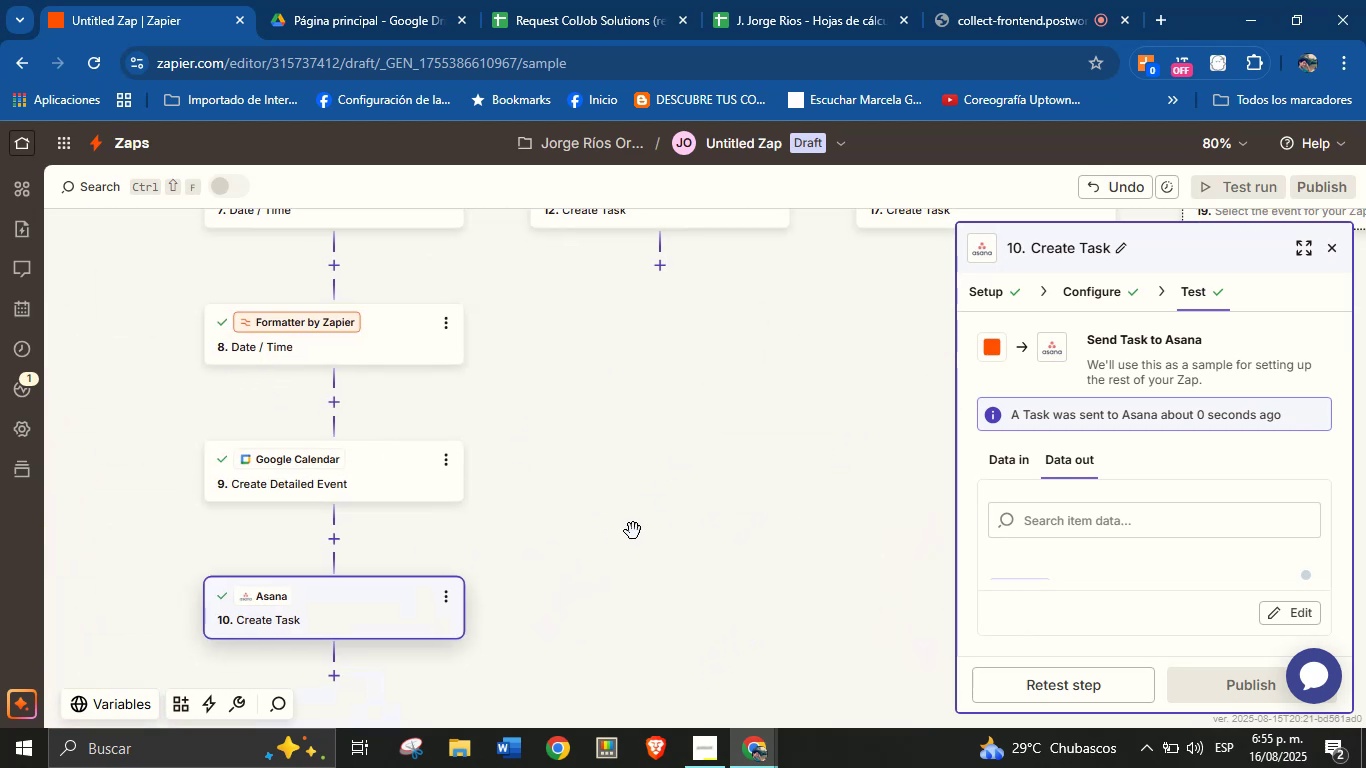 
left_click_drag(start_coordinate=[625, 545], to_coordinate=[658, 468])
 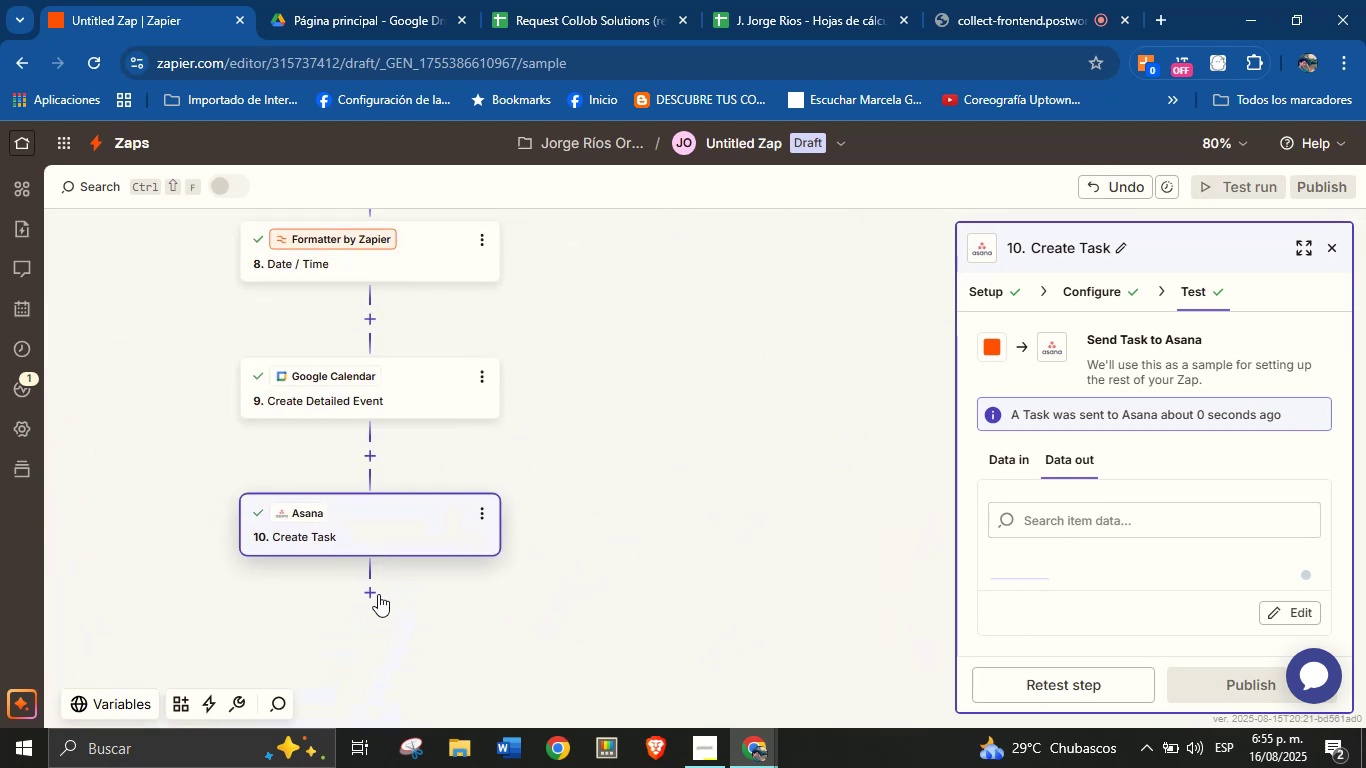 
left_click([372, 599])
 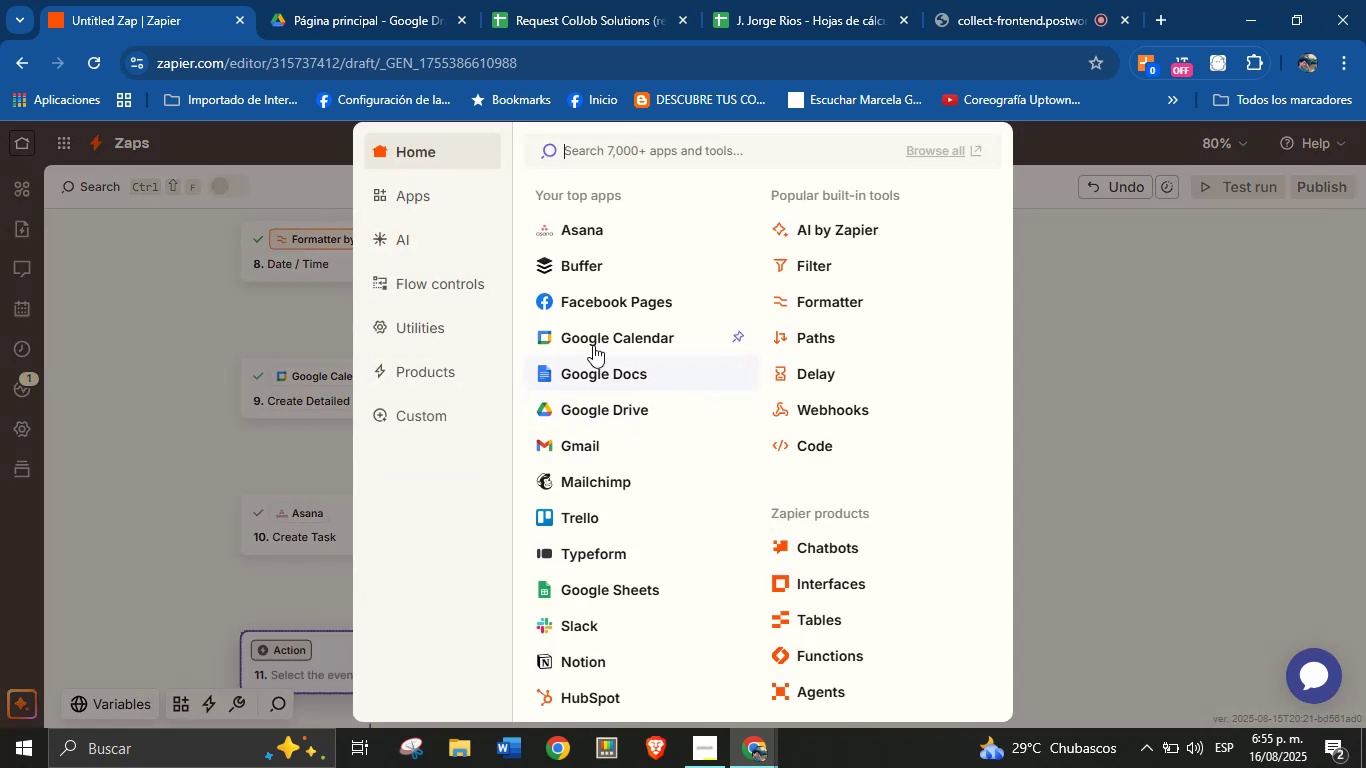 
left_click([597, 447])
 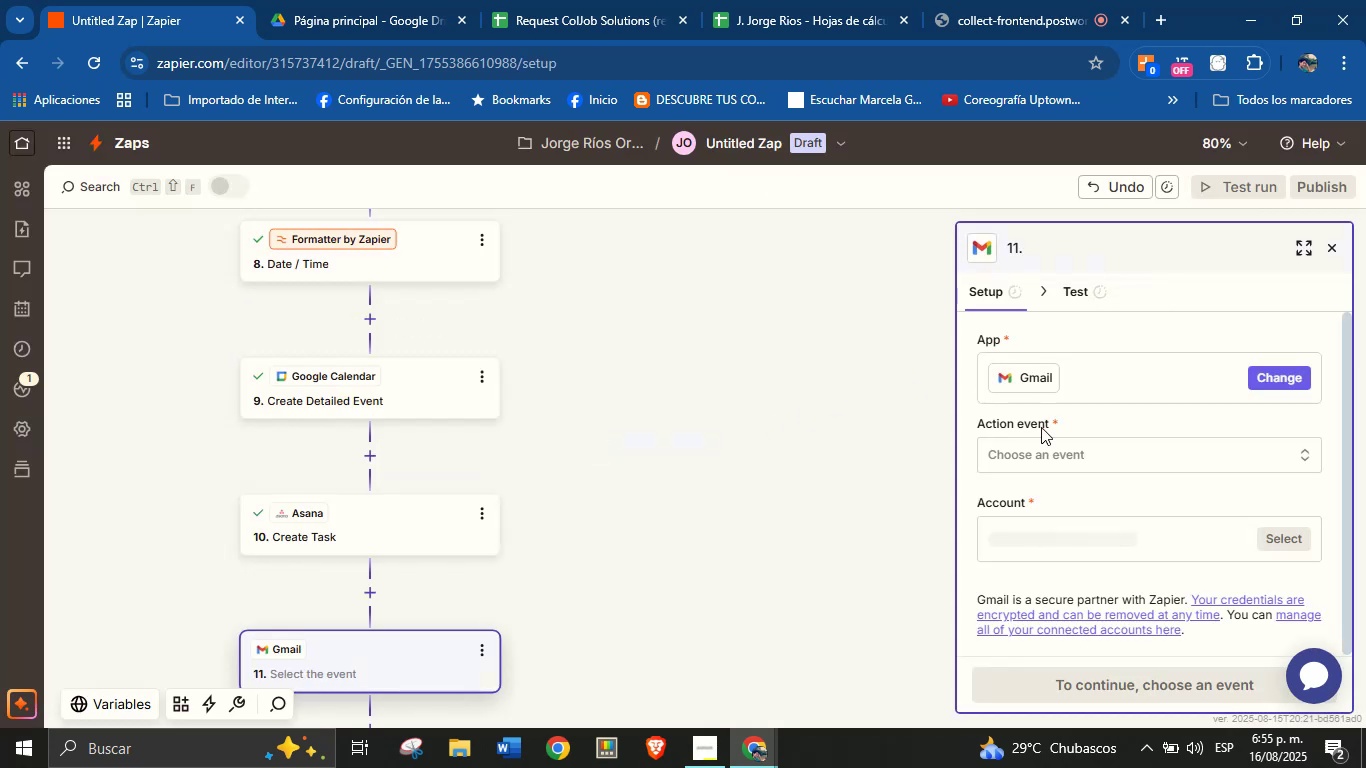 
left_click([1060, 464])
 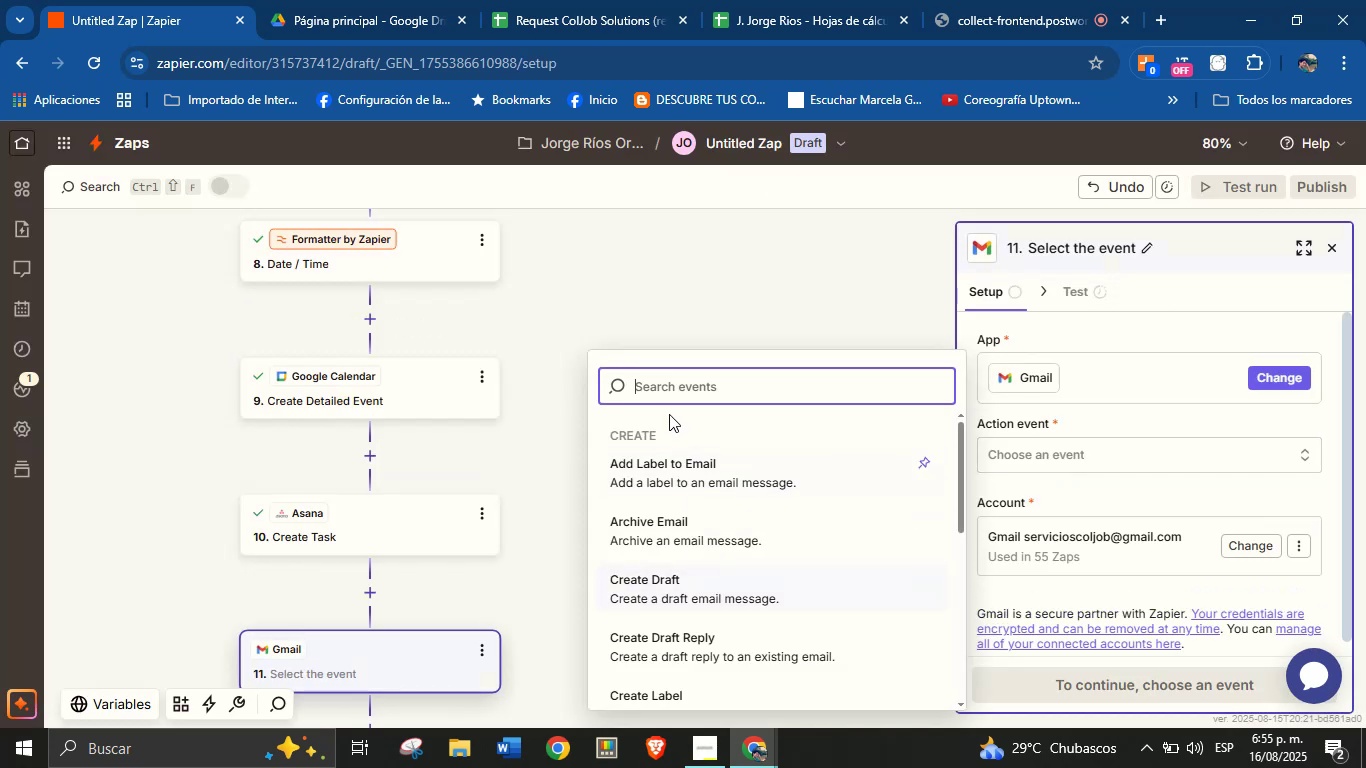 
type(send)
 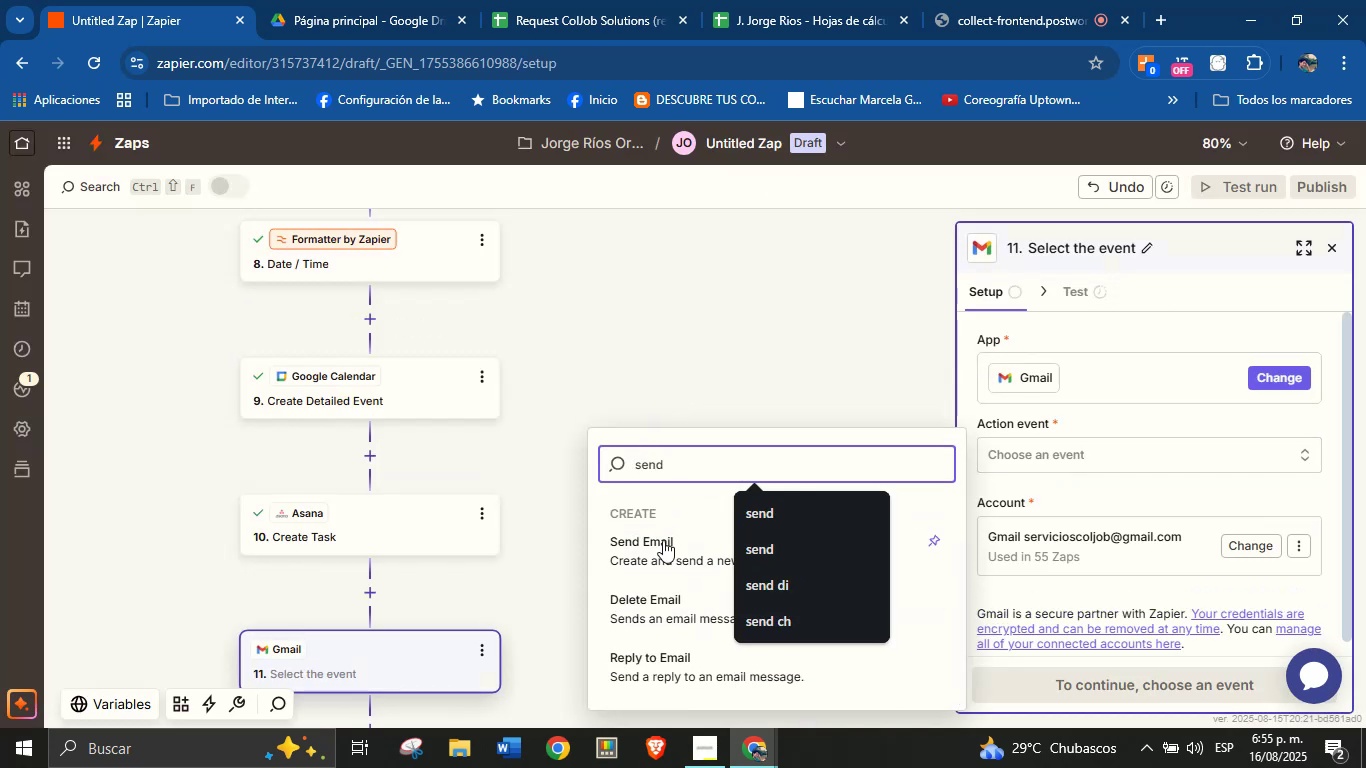 
left_click([663, 549])
 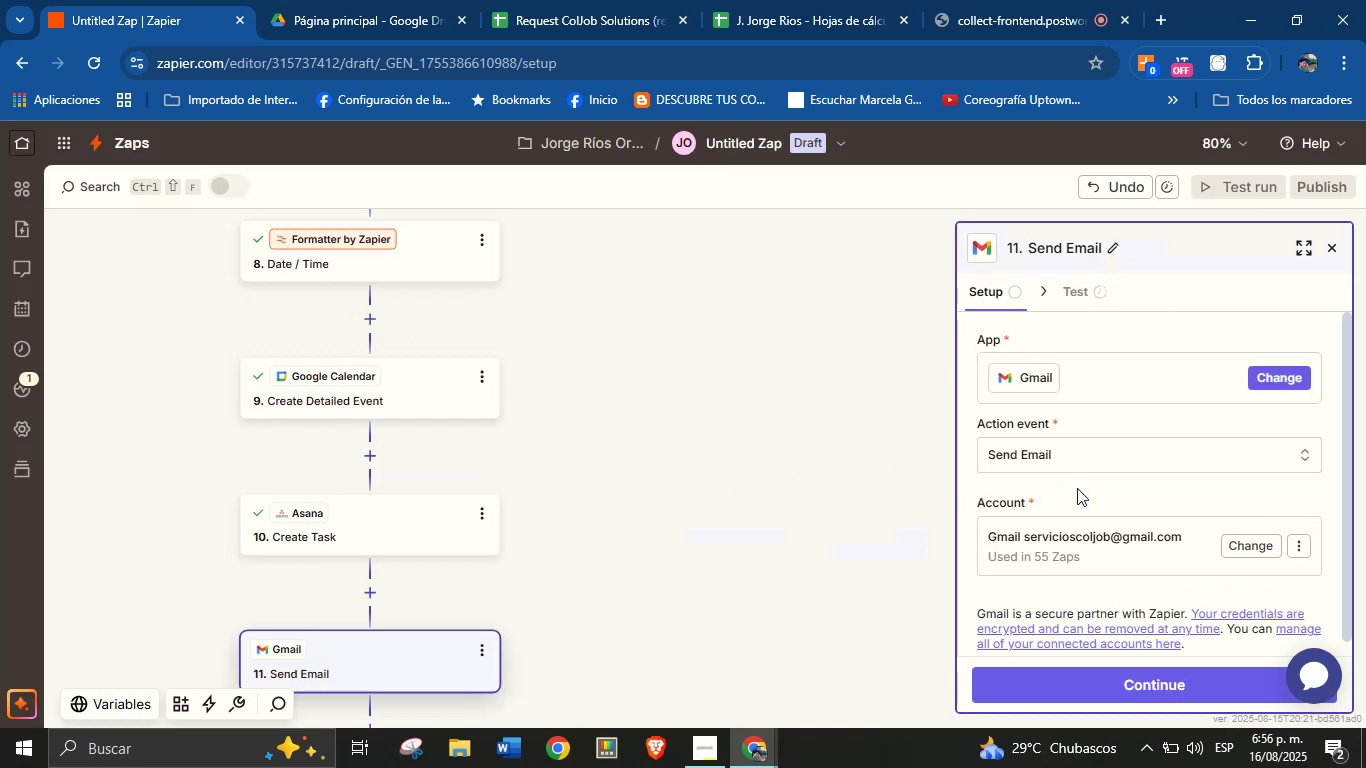 
scroll: coordinate [1078, 518], scroll_direction: down, amount: 2.0
 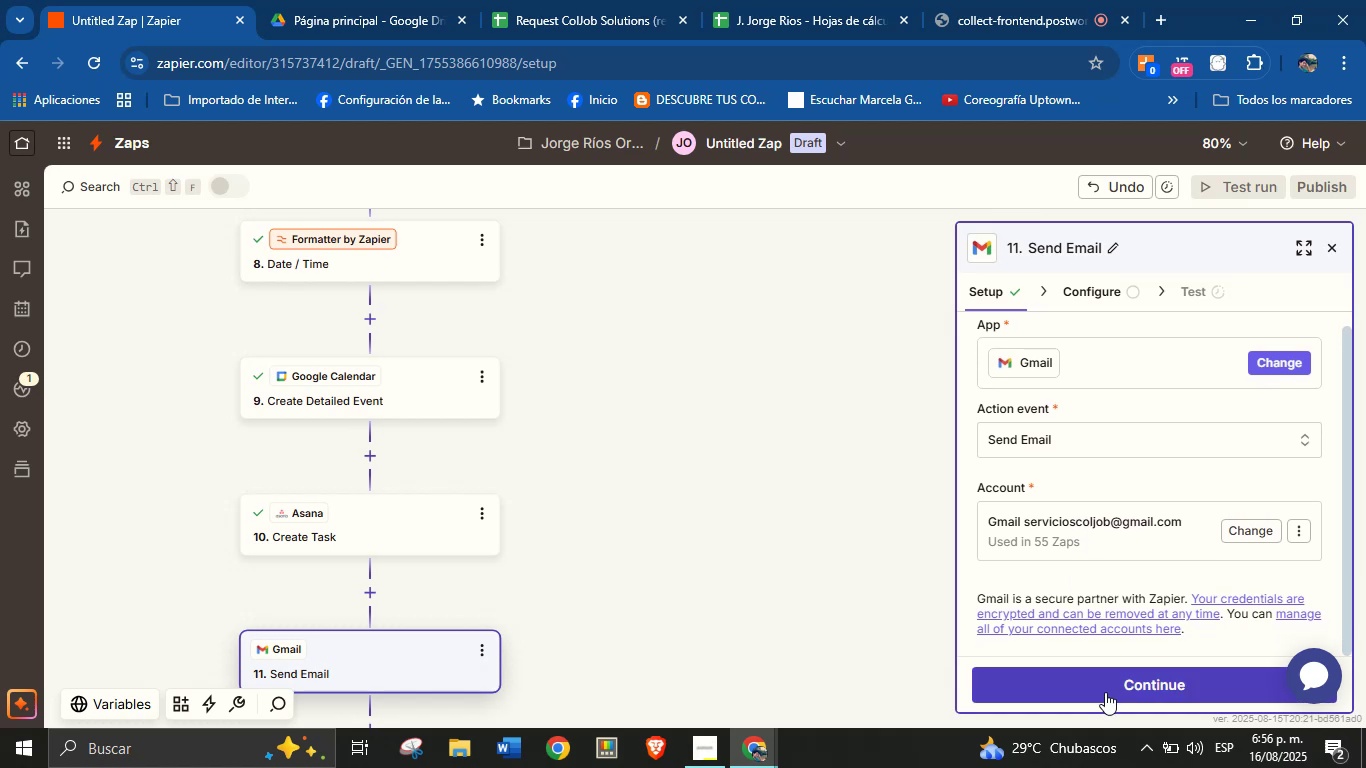 
left_click([1106, 678])
 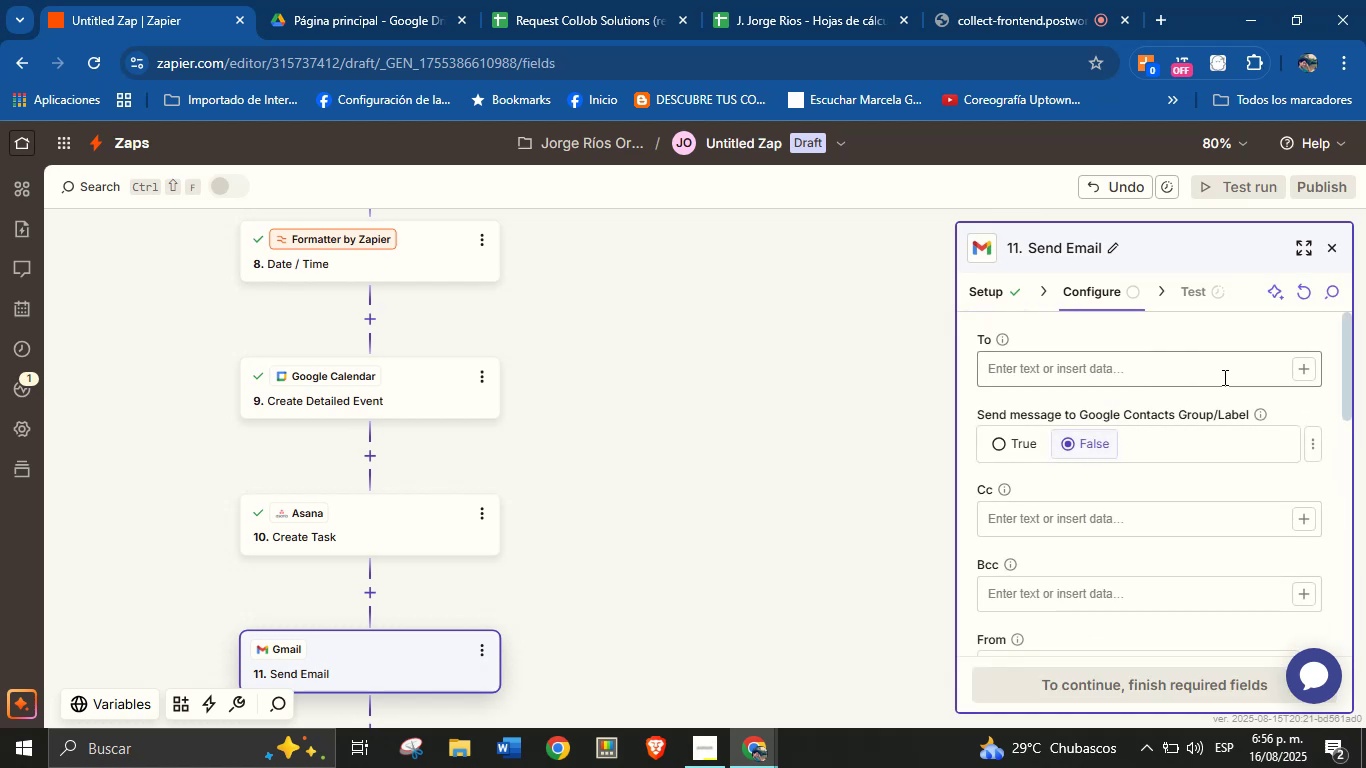 
left_click([1276, 369])
 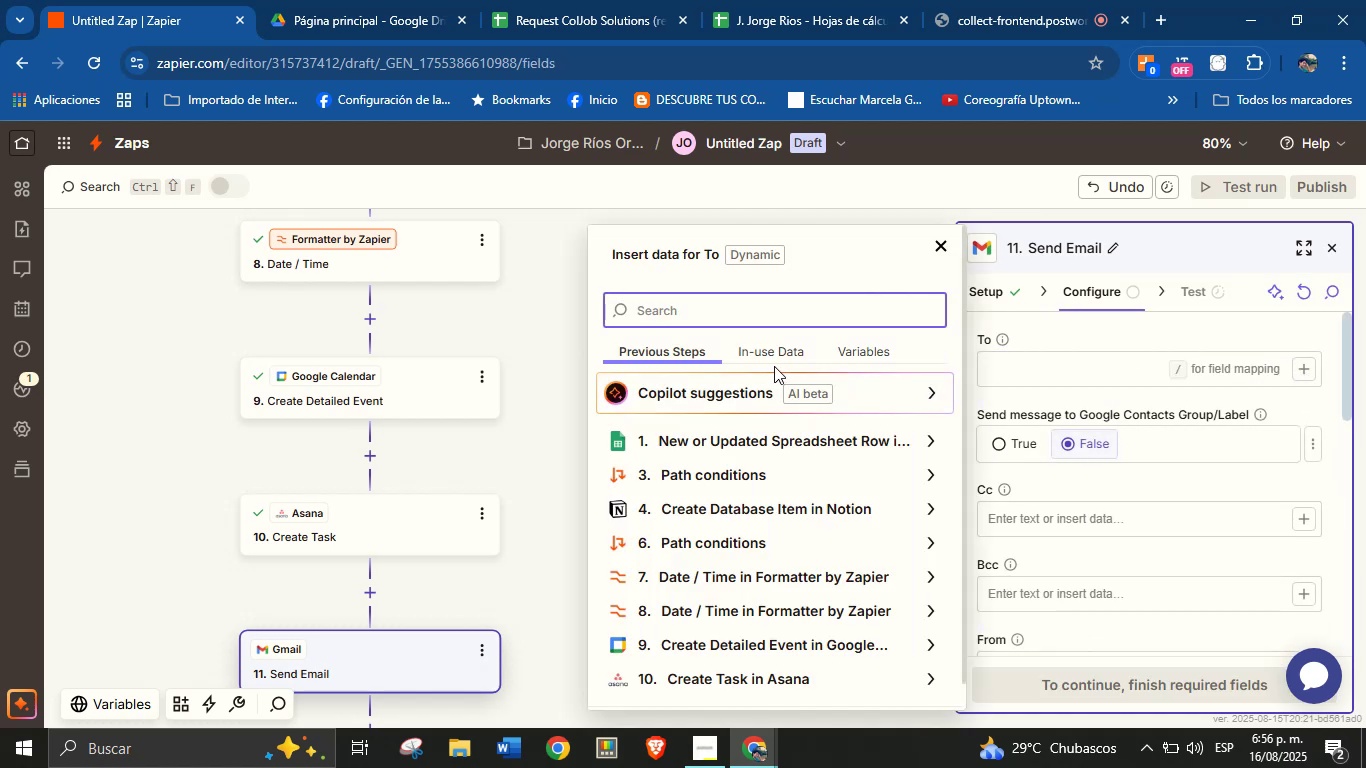 
type(mail)
 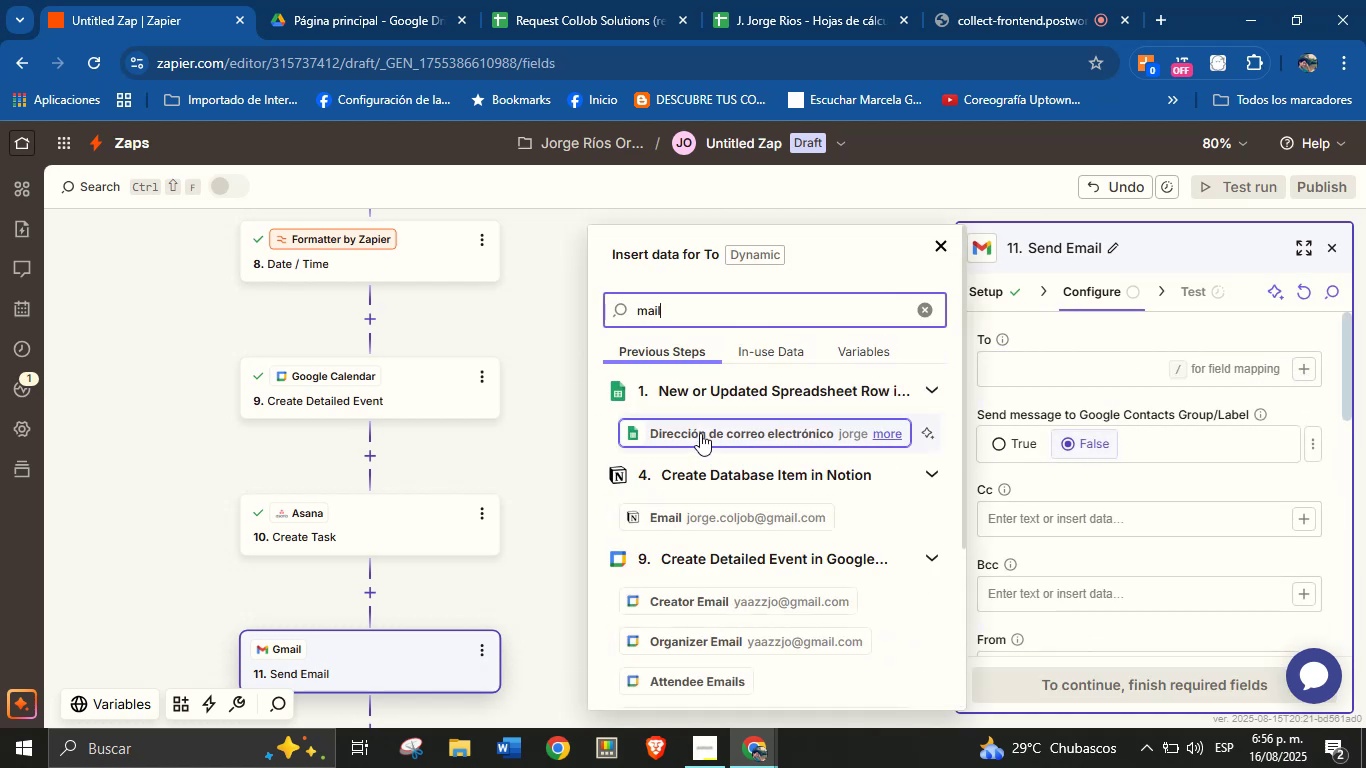 
left_click([709, 516])
 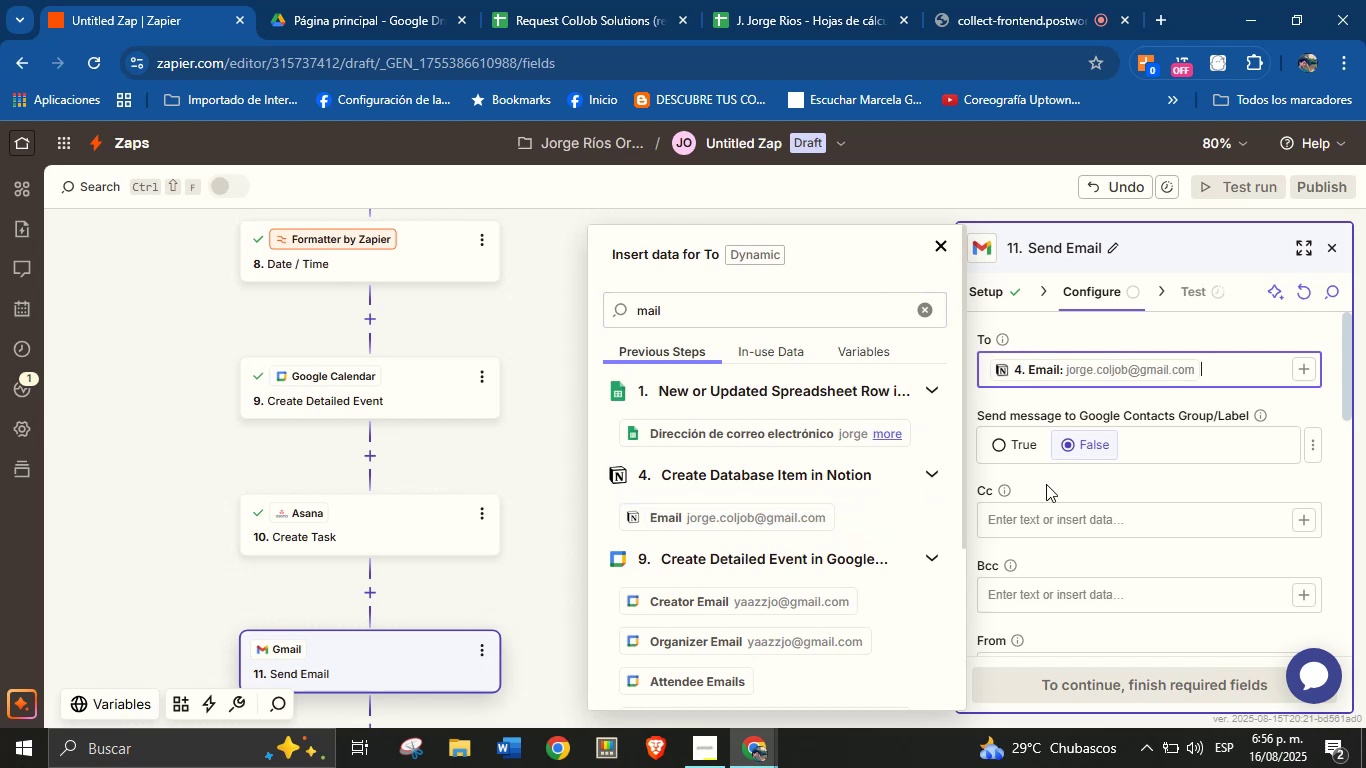 
left_click([1083, 483])
 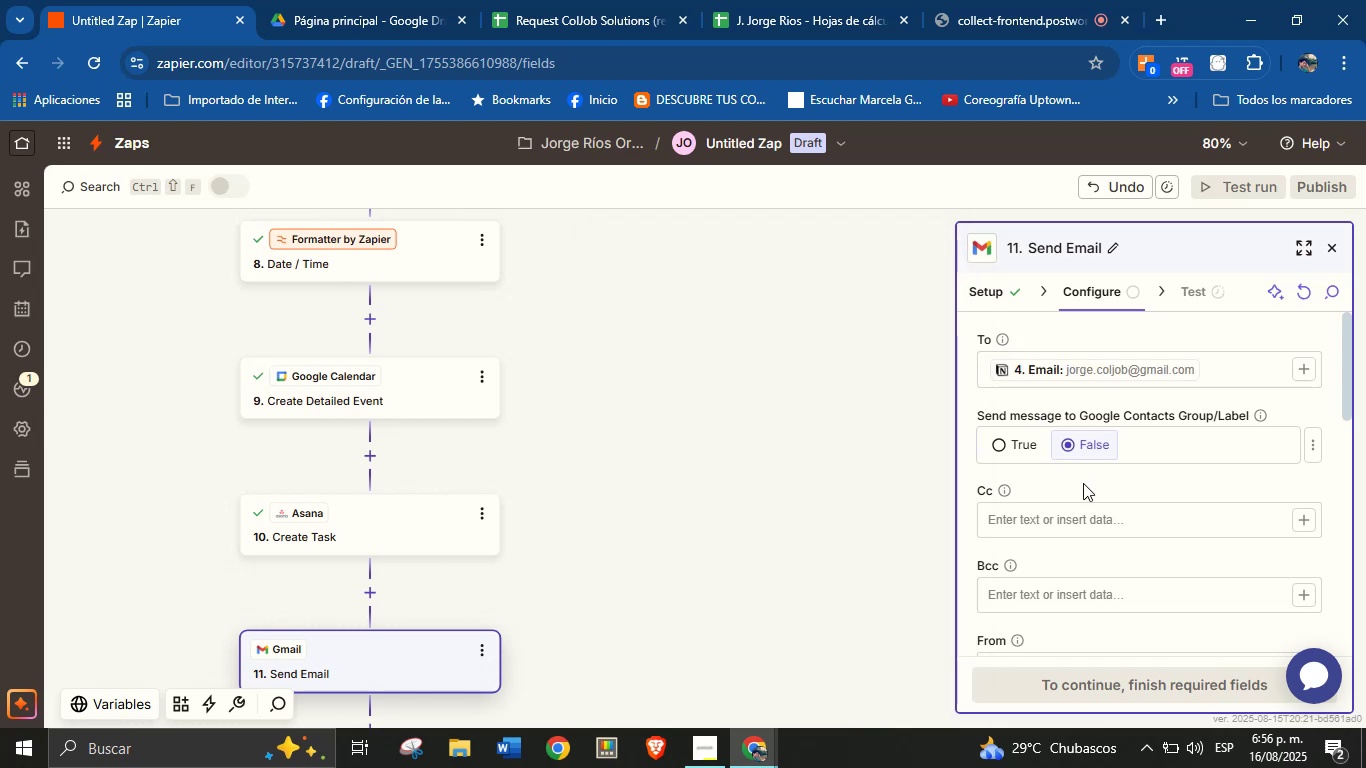 
scroll: coordinate [1083, 483], scroll_direction: down, amount: 1.0
 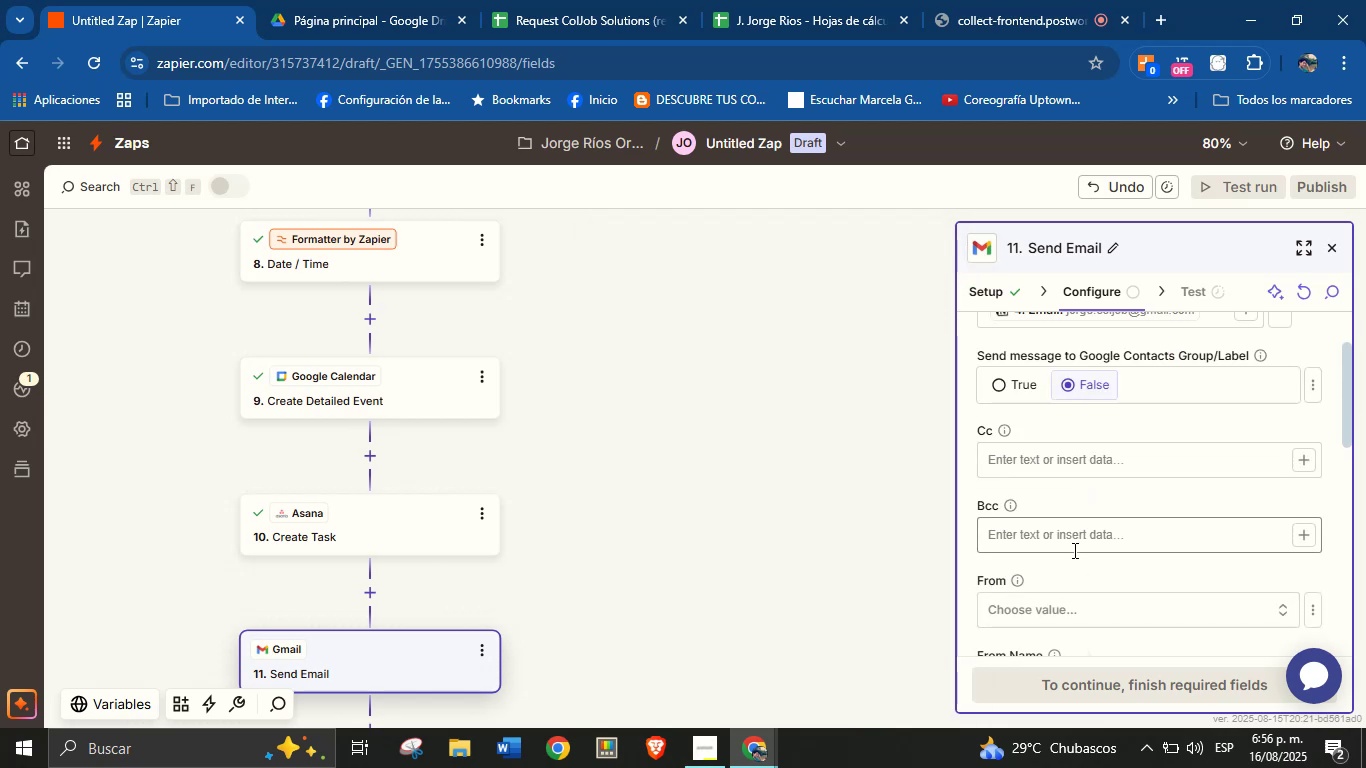 
left_click([1048, 612])
 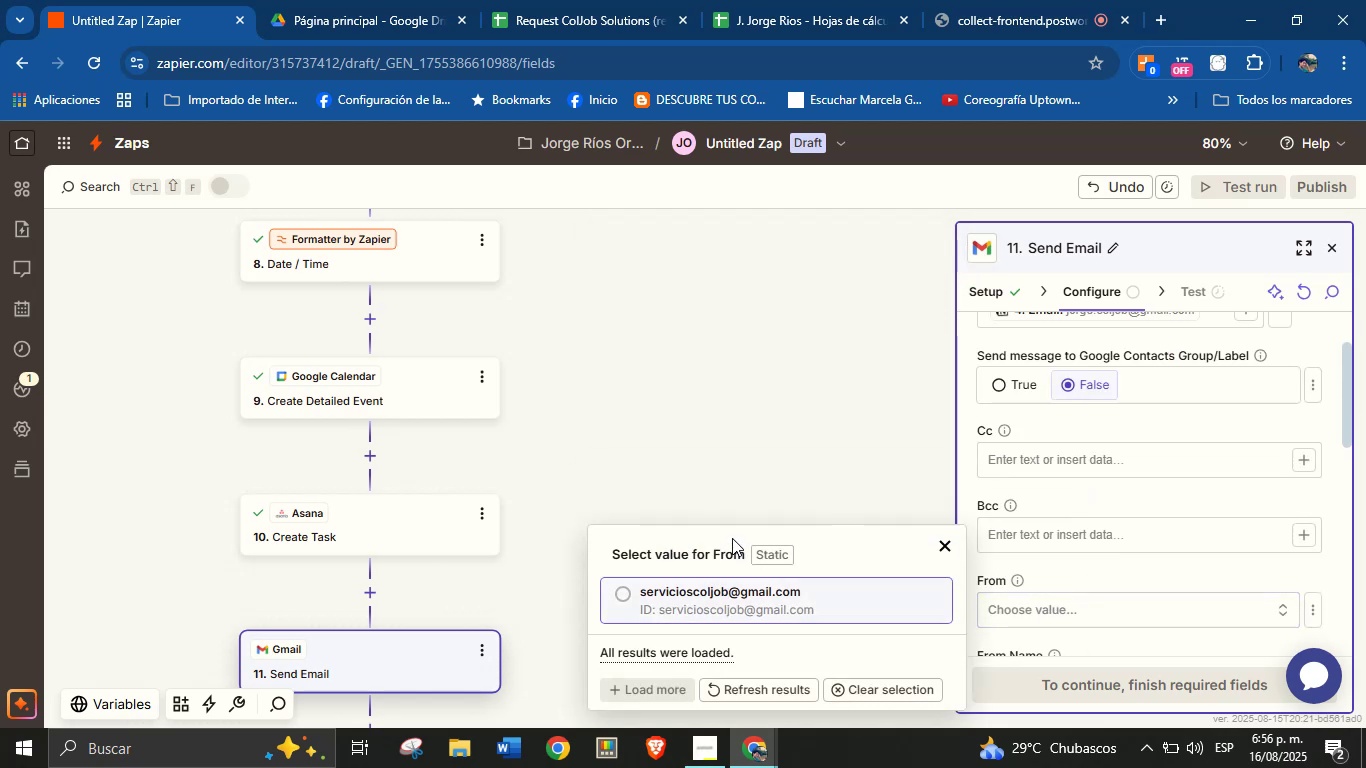 
left_click([700, 591])
 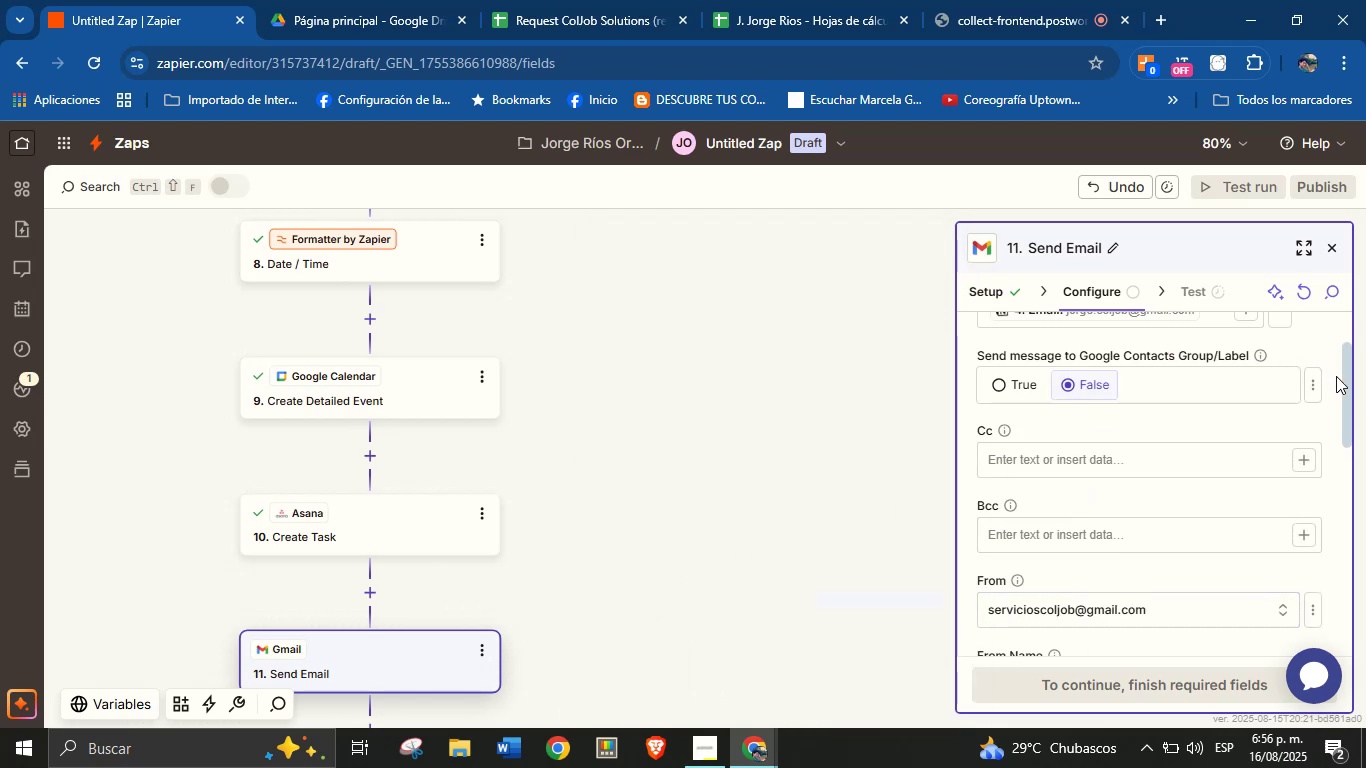 
left_click_drag(start_coordinate=[1343, 370], to_coordinate=[1326, 424])
 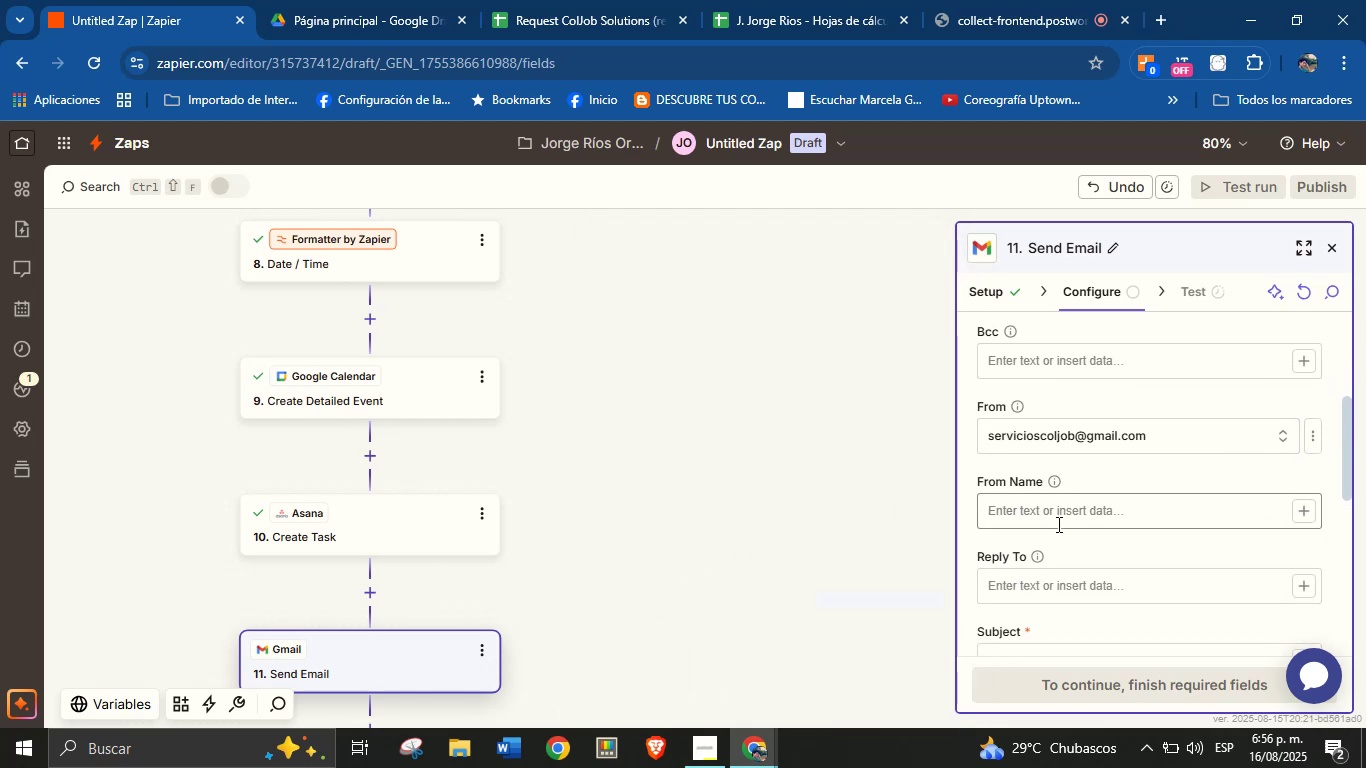 
left_click([1056, 525])
 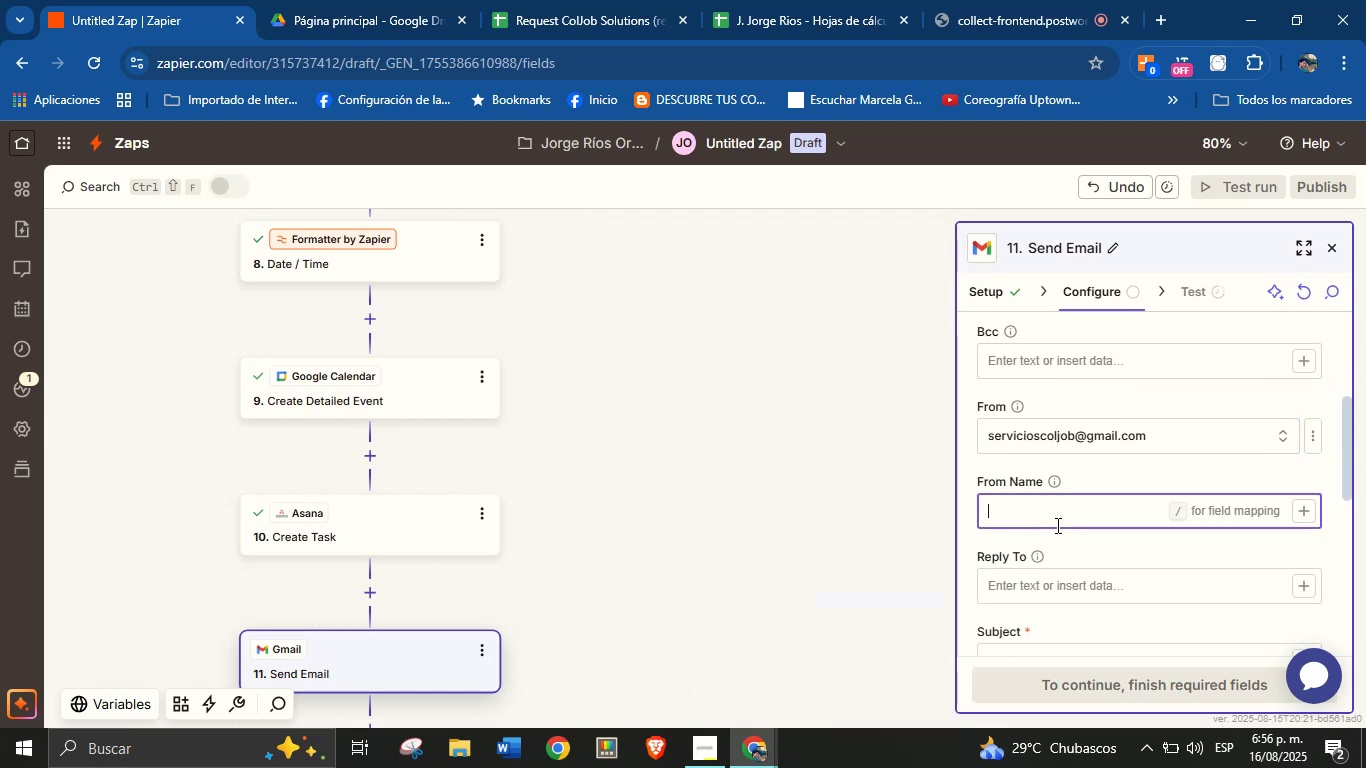 
type(Jorge from ColJob)
 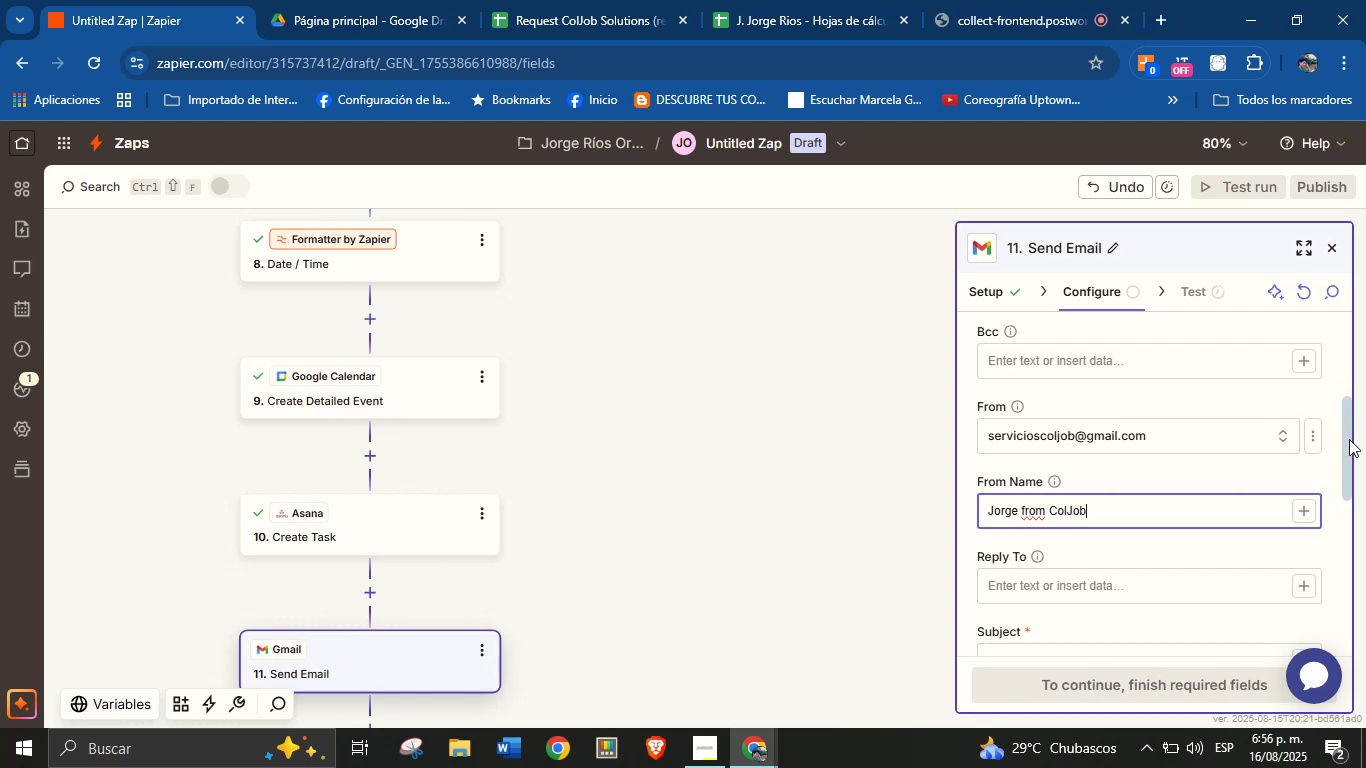 
left_click_drag(start_coordinate=[1349, 437], to_coordinate=[1348, 483])
 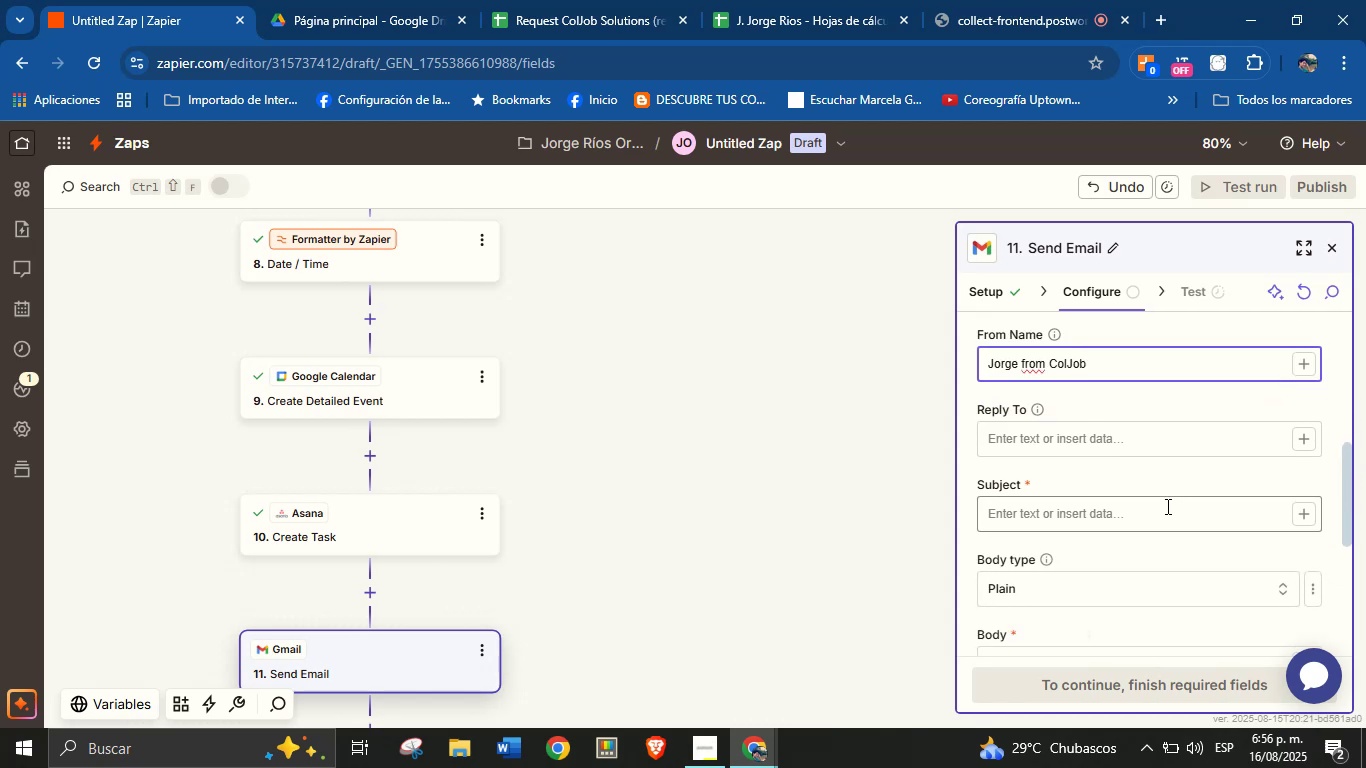 
left_click([1162, 506])
 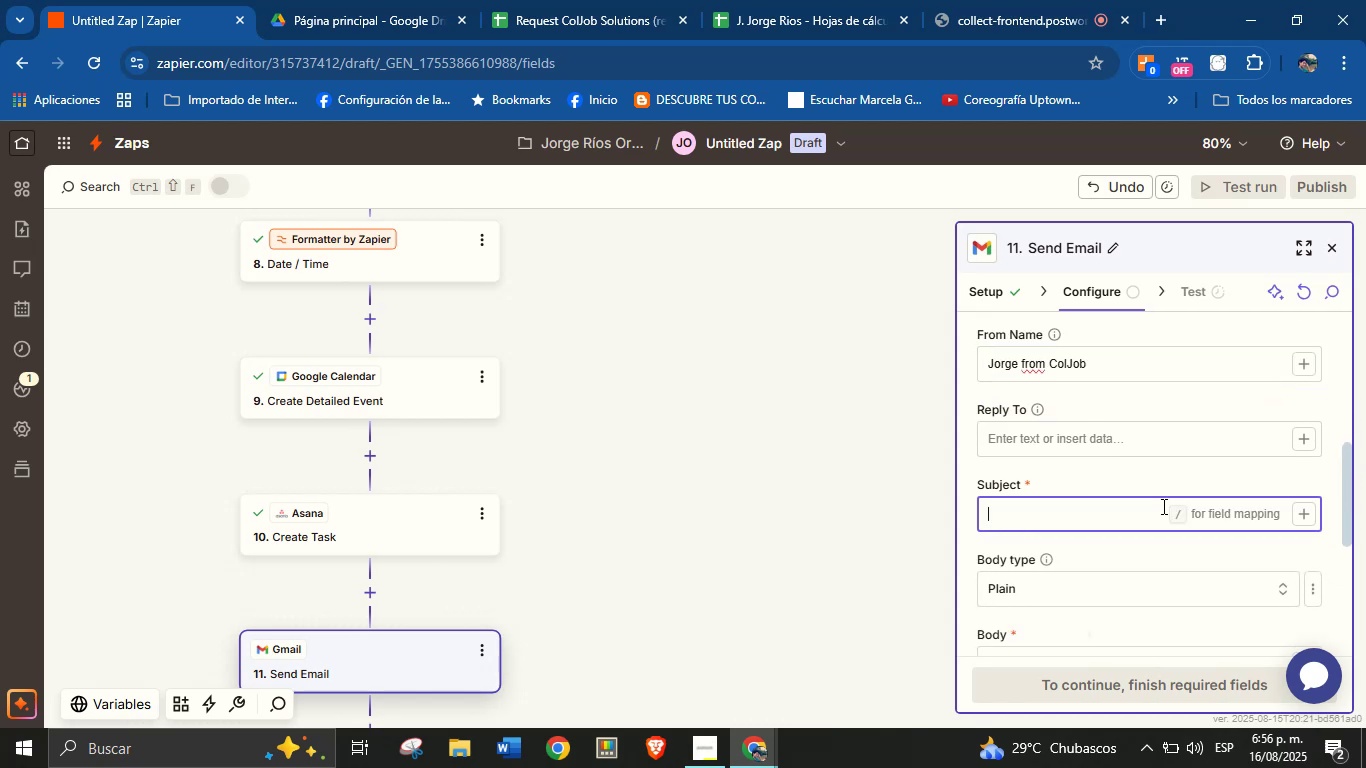 
key(CapsLock)
 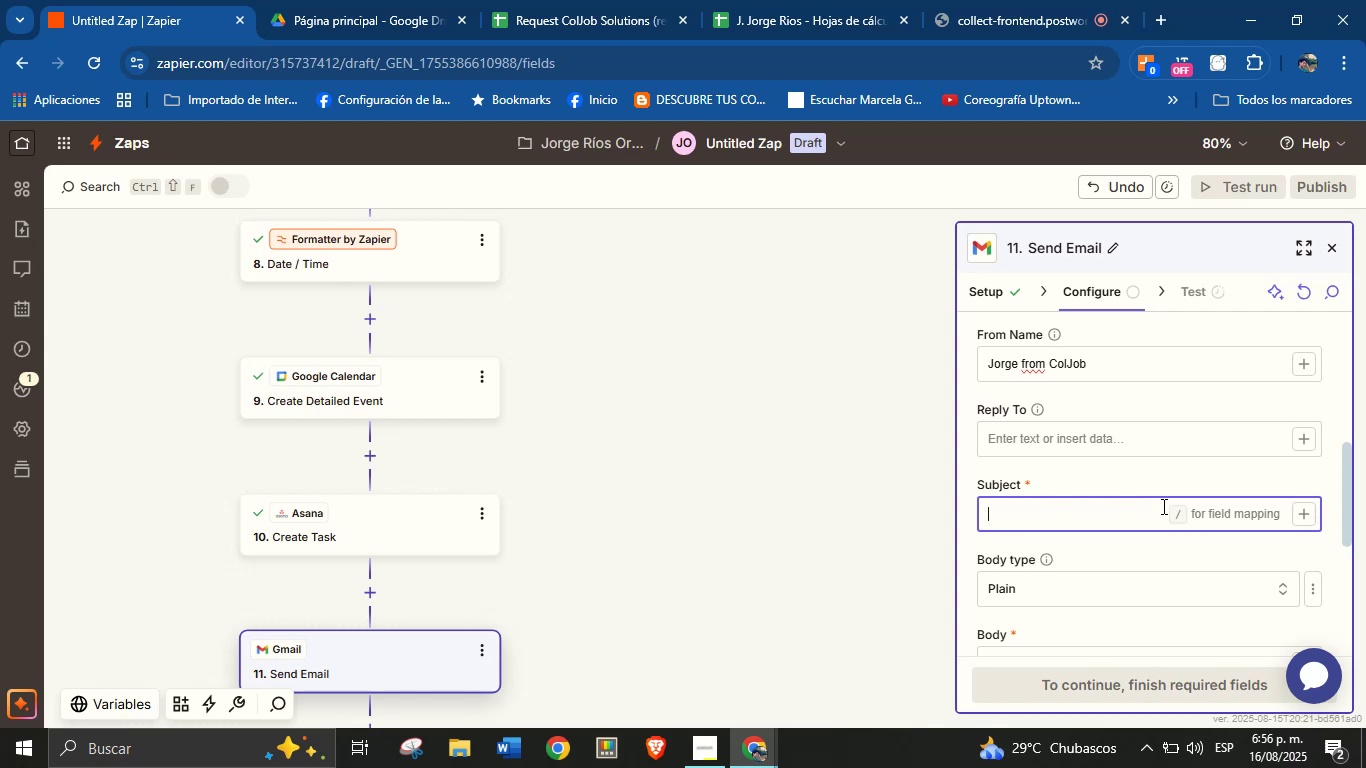 
wait(6.99)
 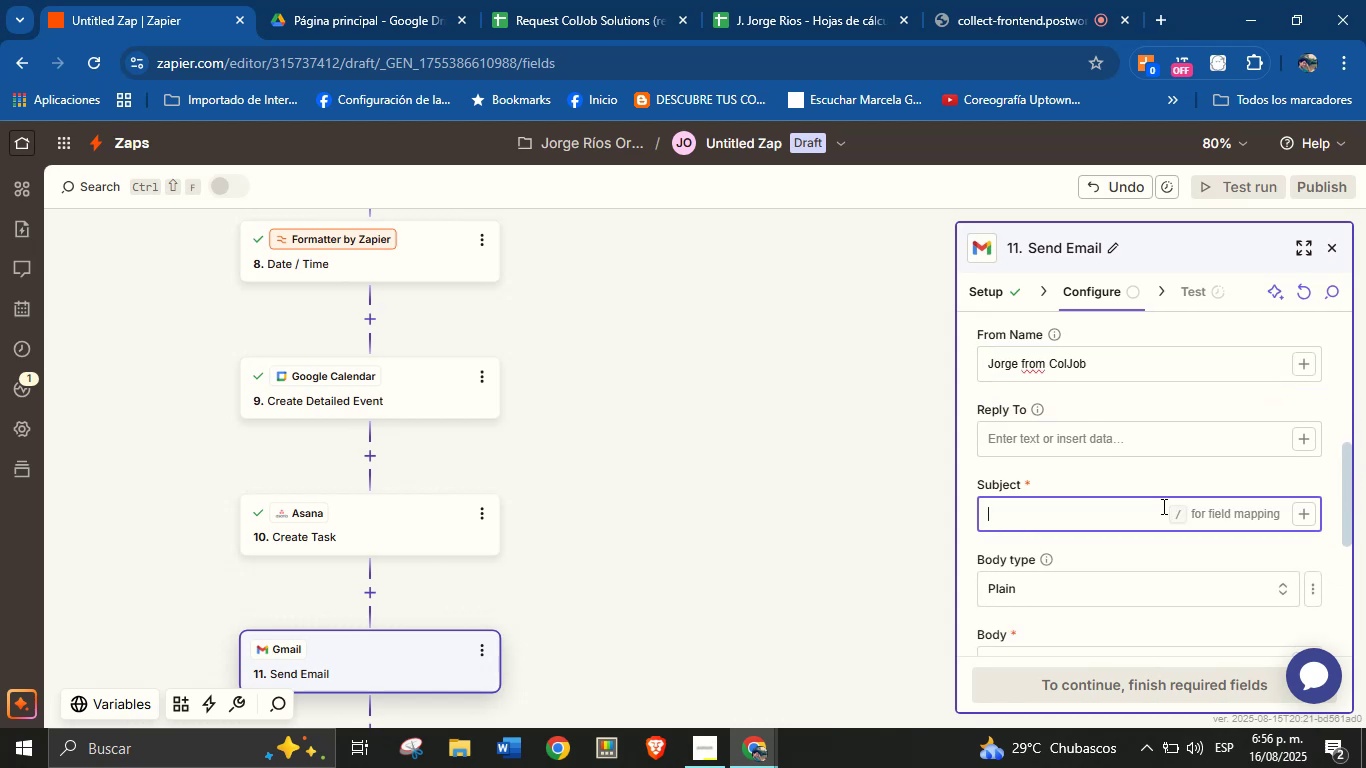 
type(tHAN)
key(Backspace)
key(Backspace)
key(Backspace)
key(Backspace)
type(Thank you for choosing our services!)
 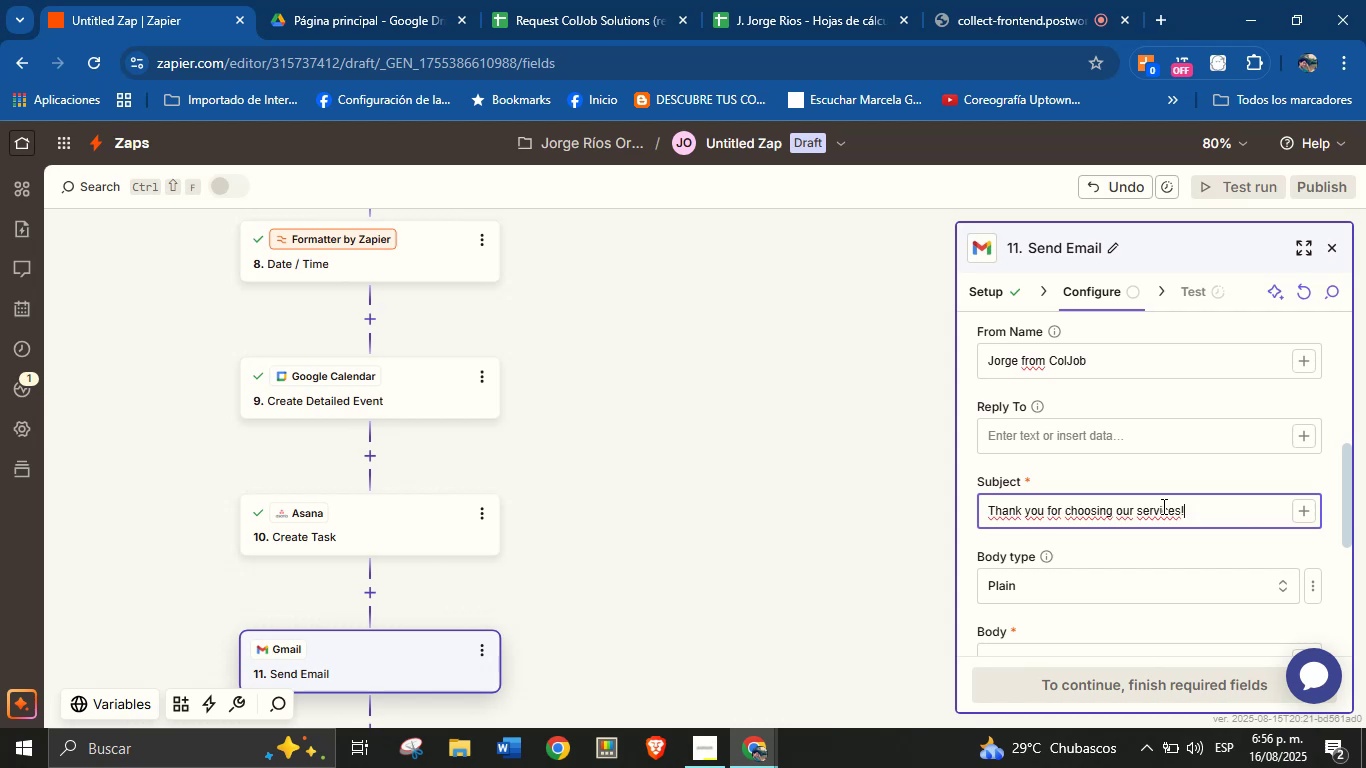 
scroll: coordinate [1166, 480], scroll_direction: down, amount: 2.0
 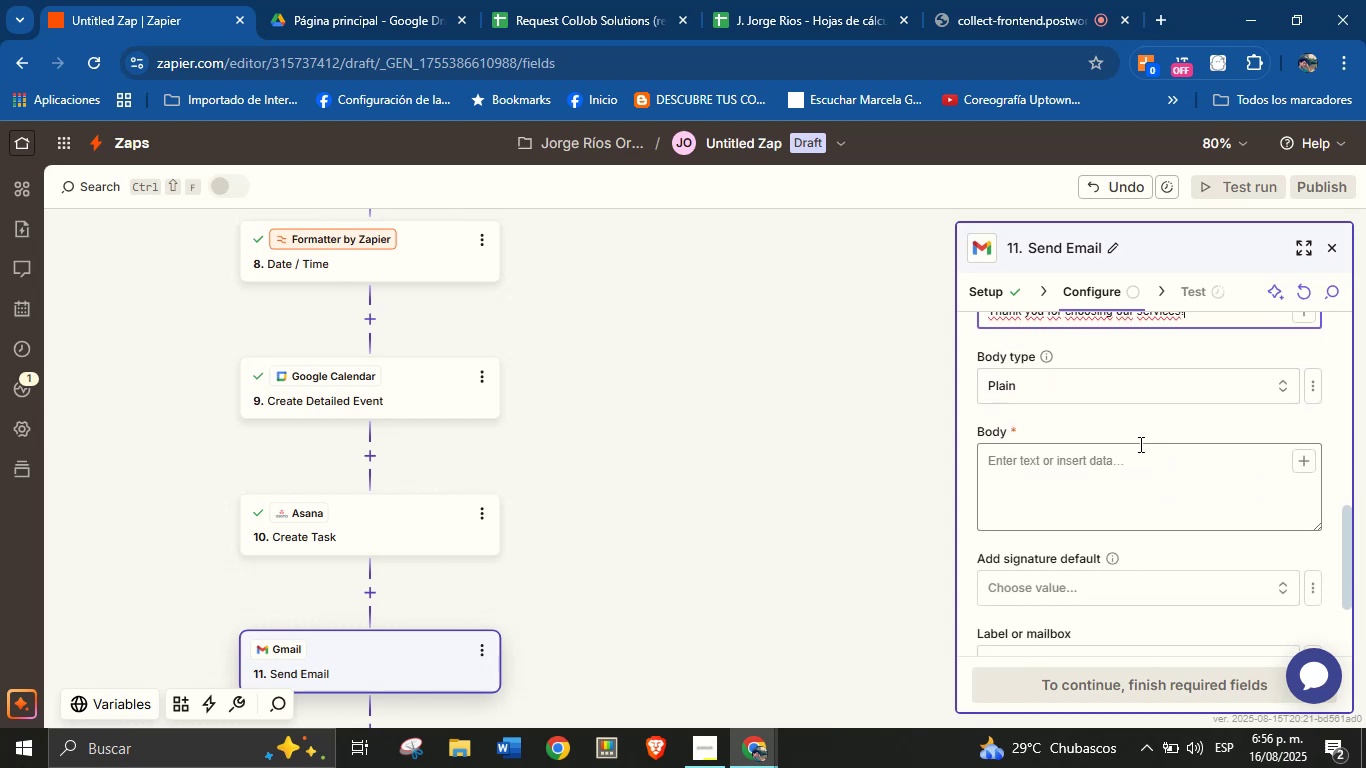 
left_click([1130, 458])
 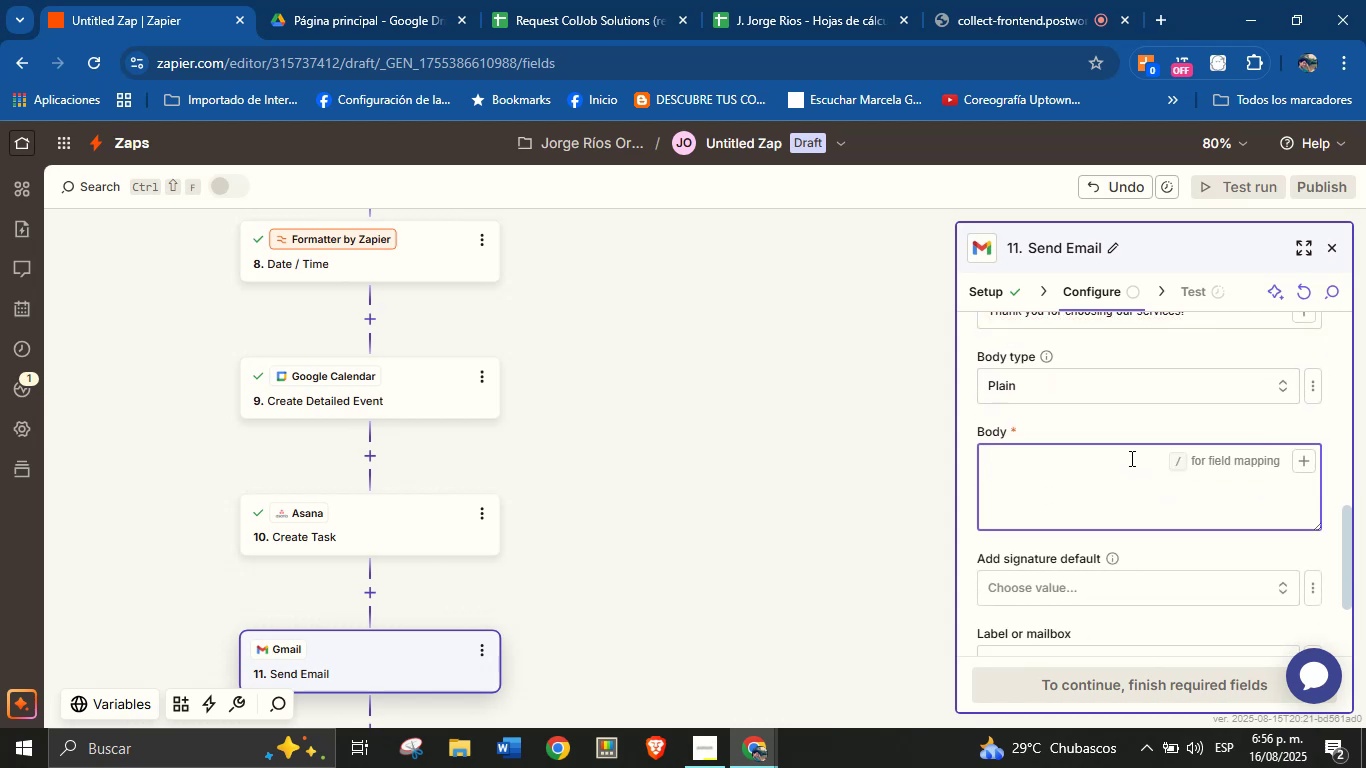 
type(Hello )
 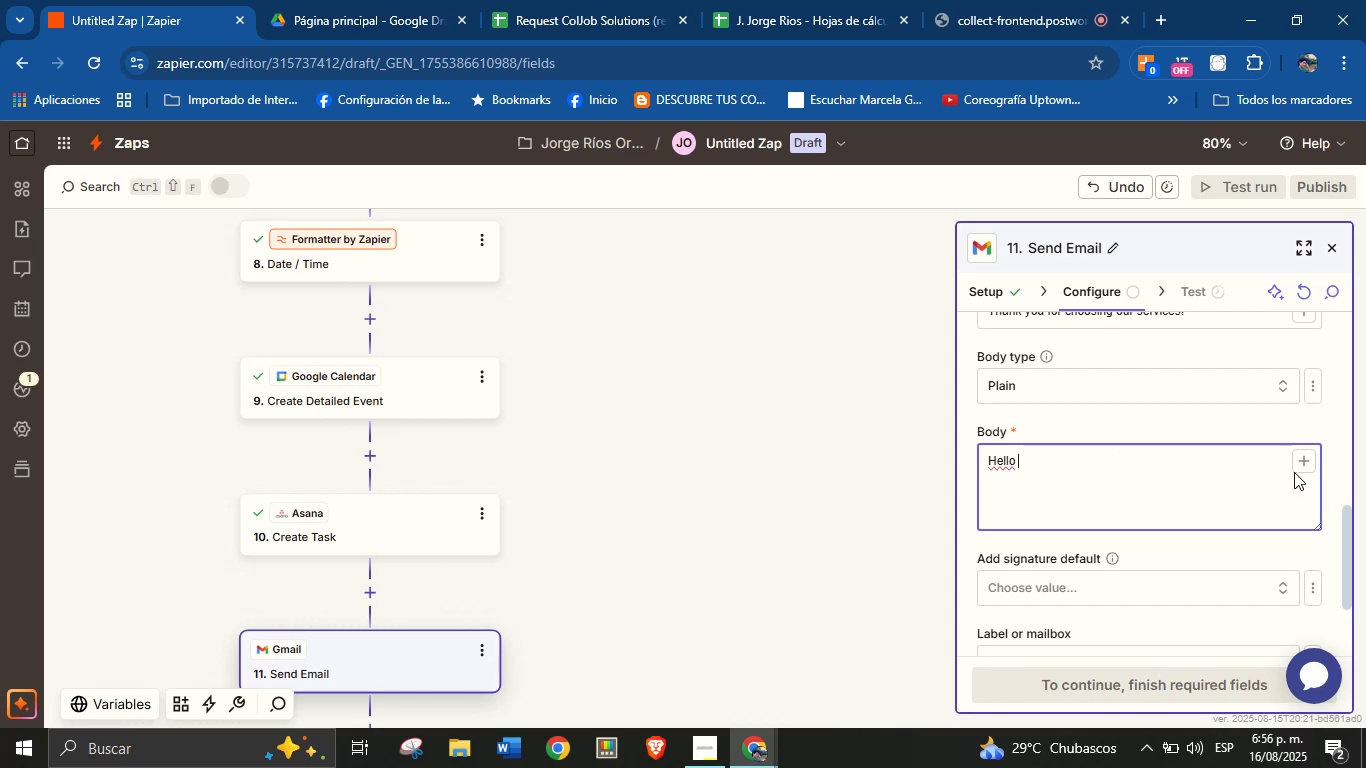 
left_click([1303, 467])
 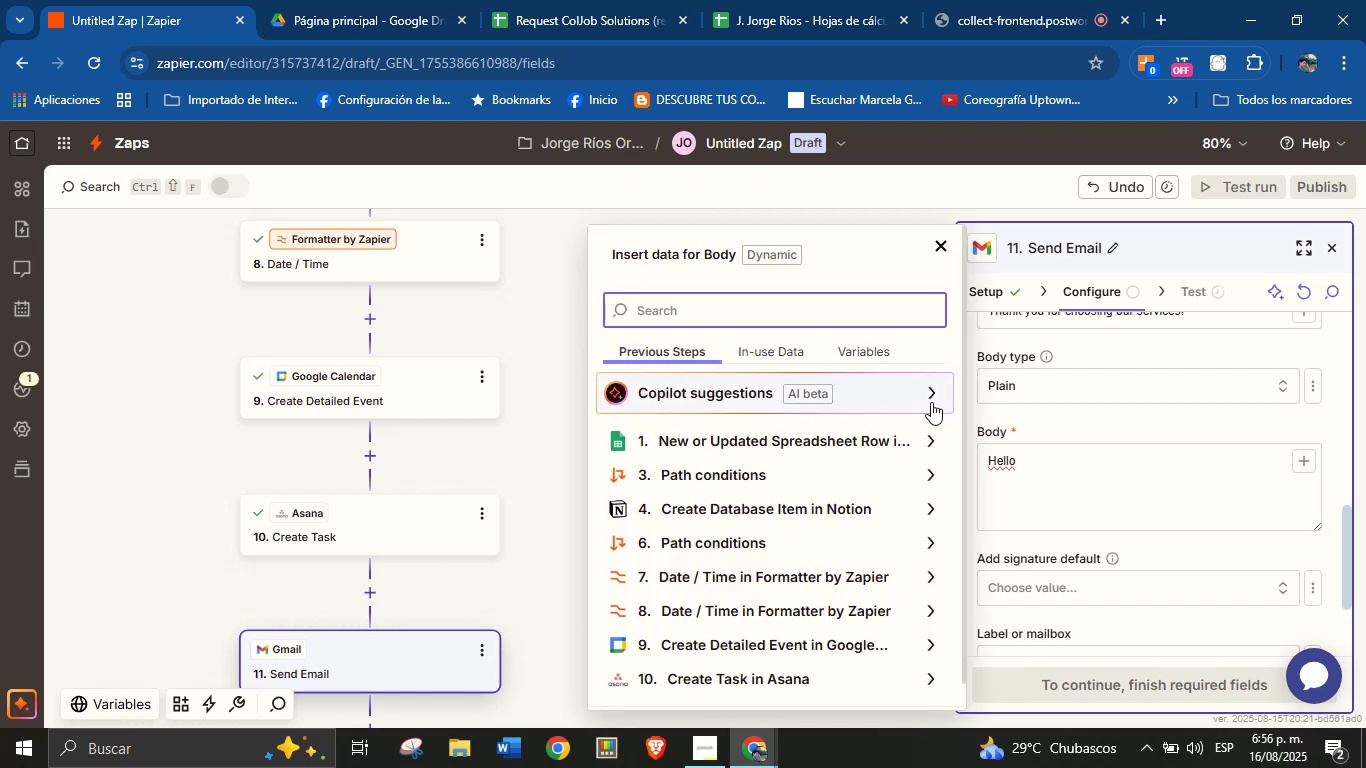 
type(name)
 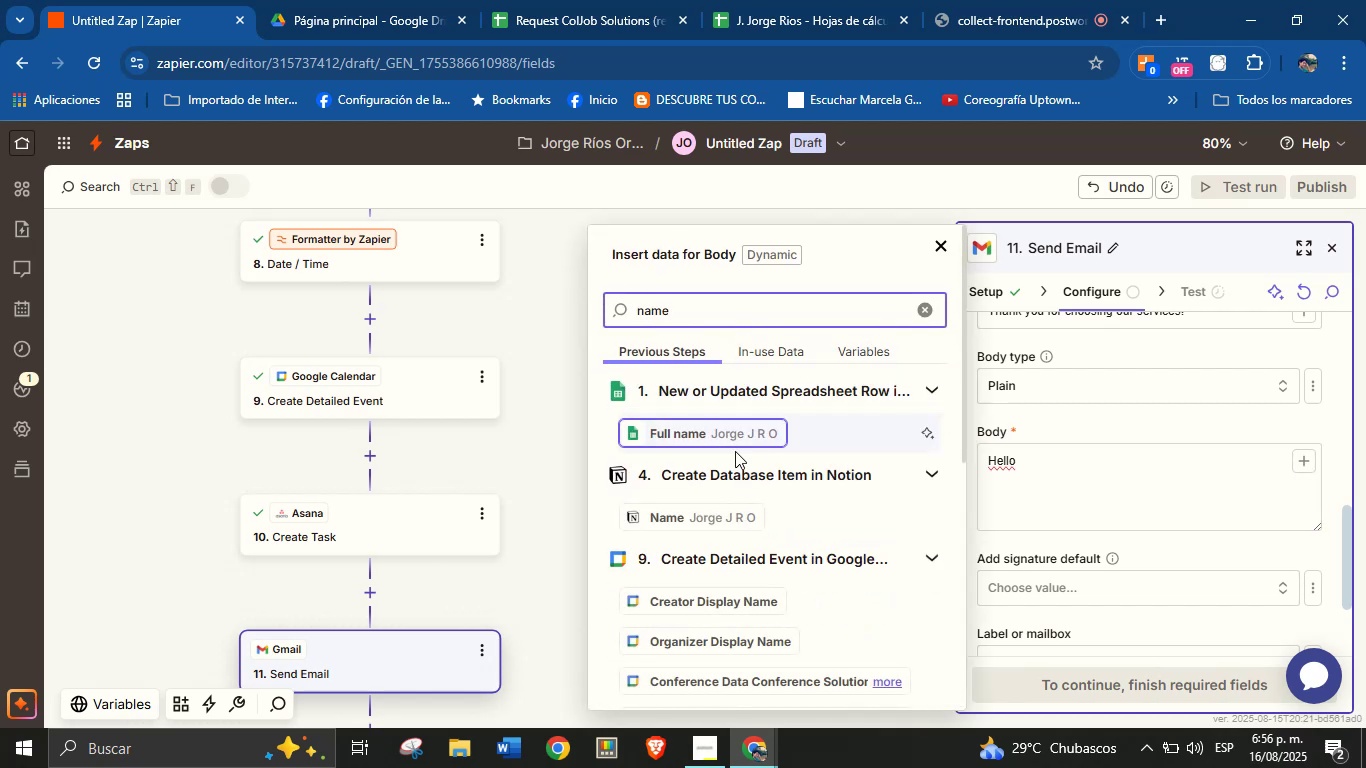 
left_click([714, 523])
 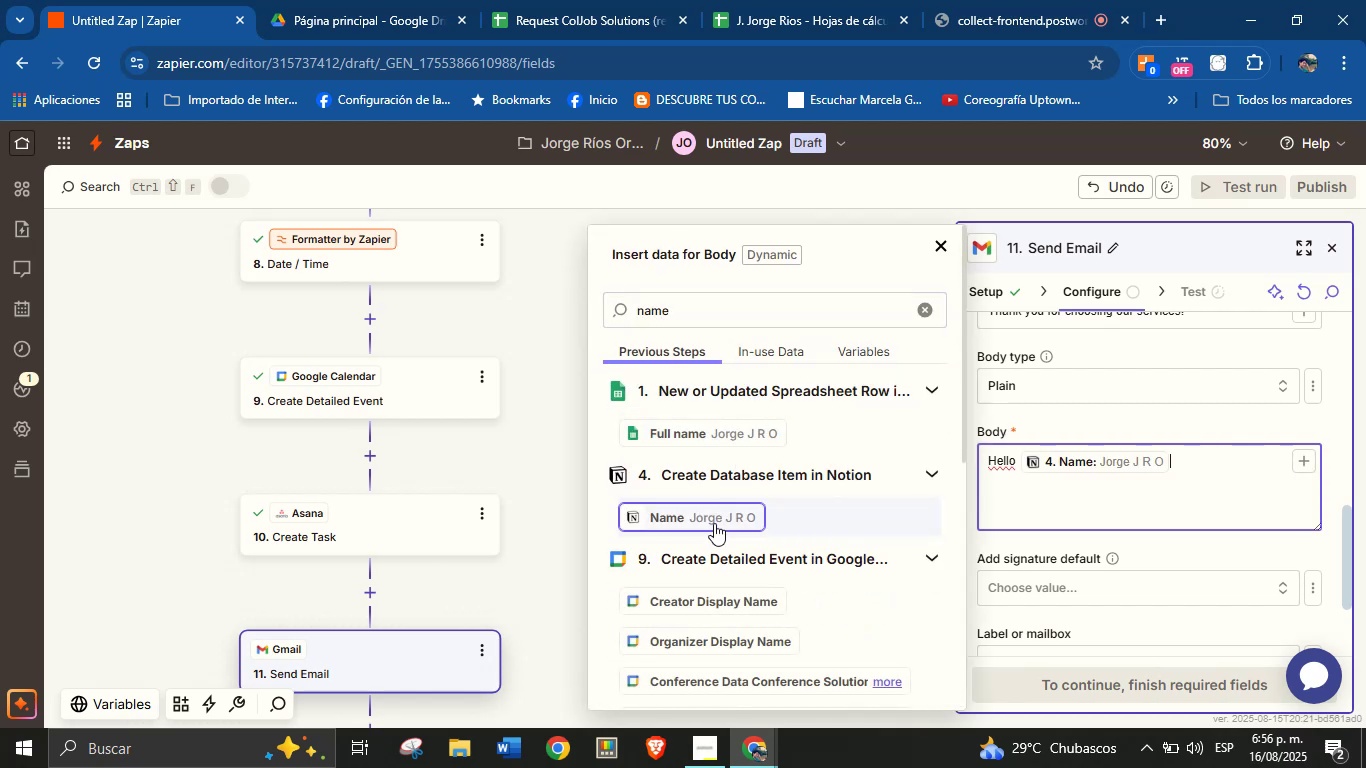 
key(Shift+1)
 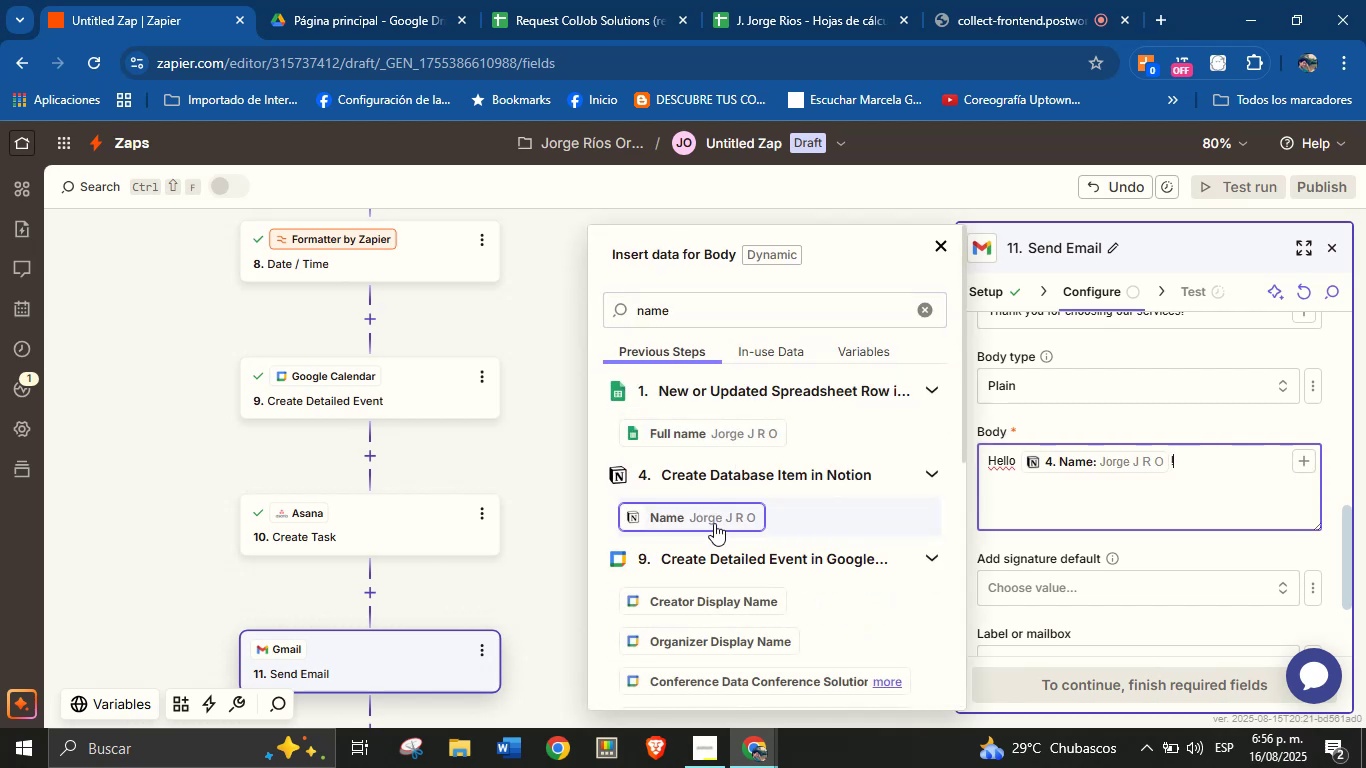 
key(Enter)
 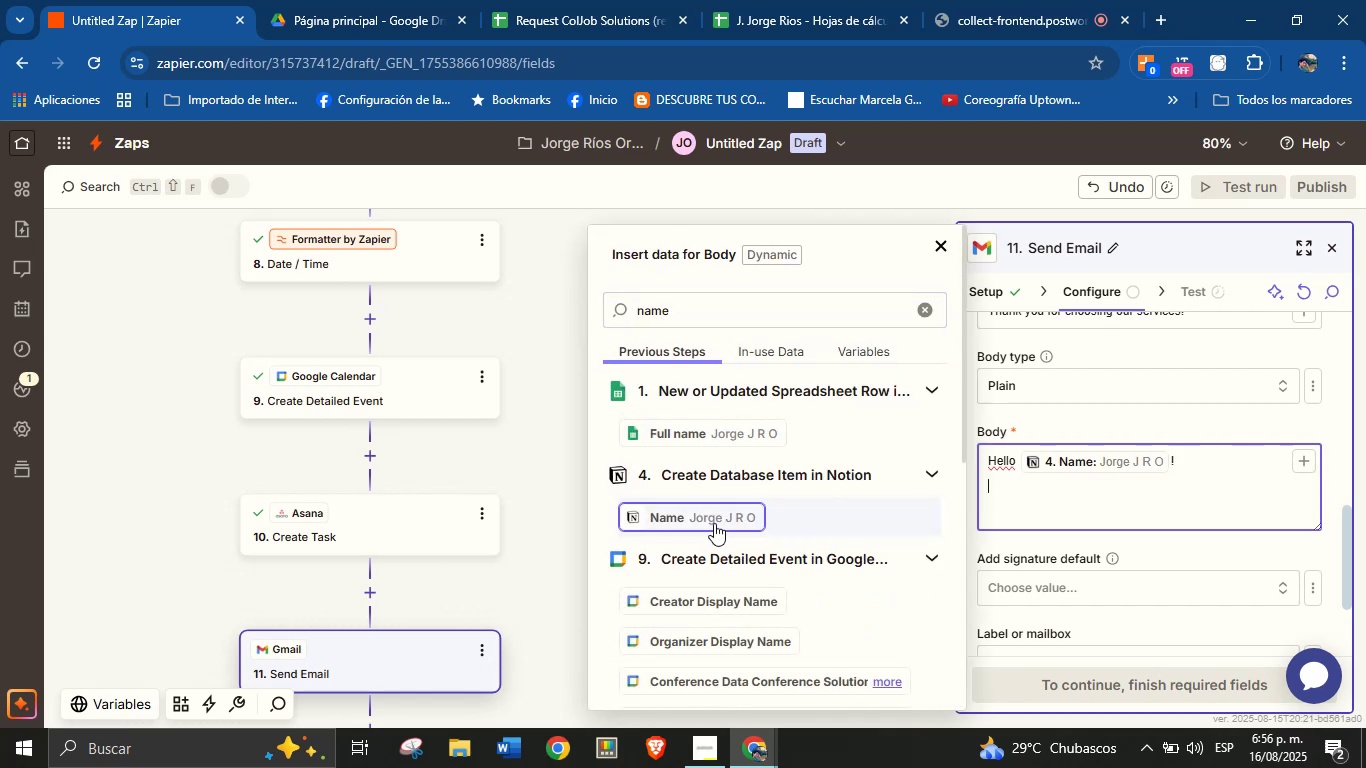 
type(Thank you for requesting )
 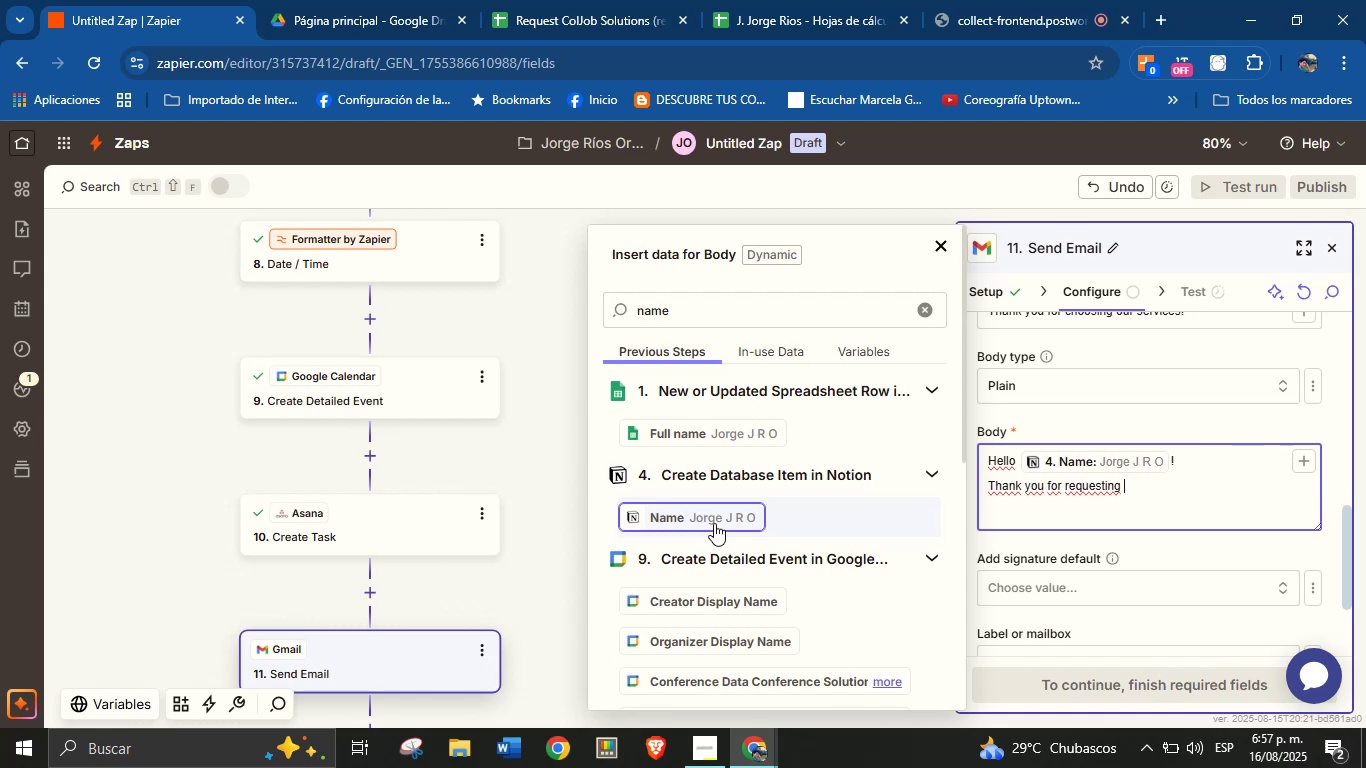 
wait(14.02)
 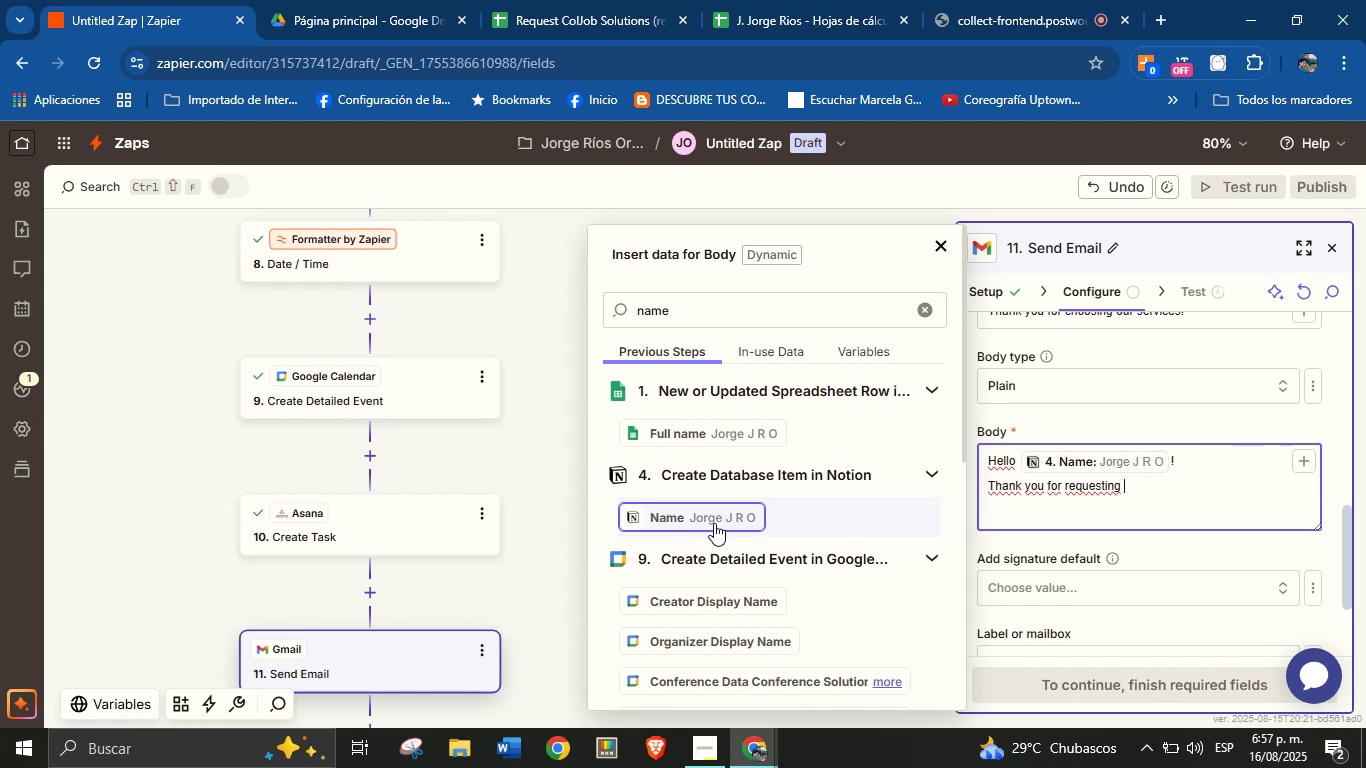 
type(our services!)
 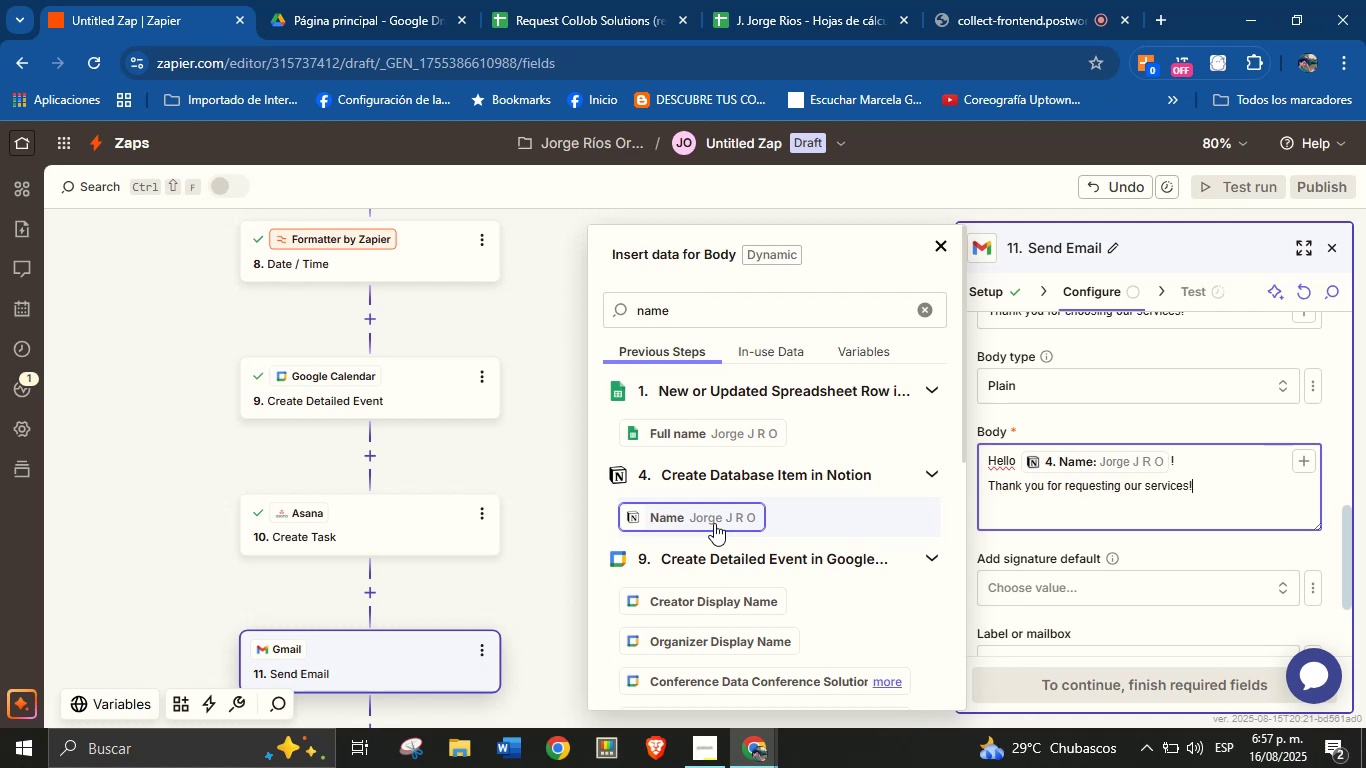 
key(Enter)
 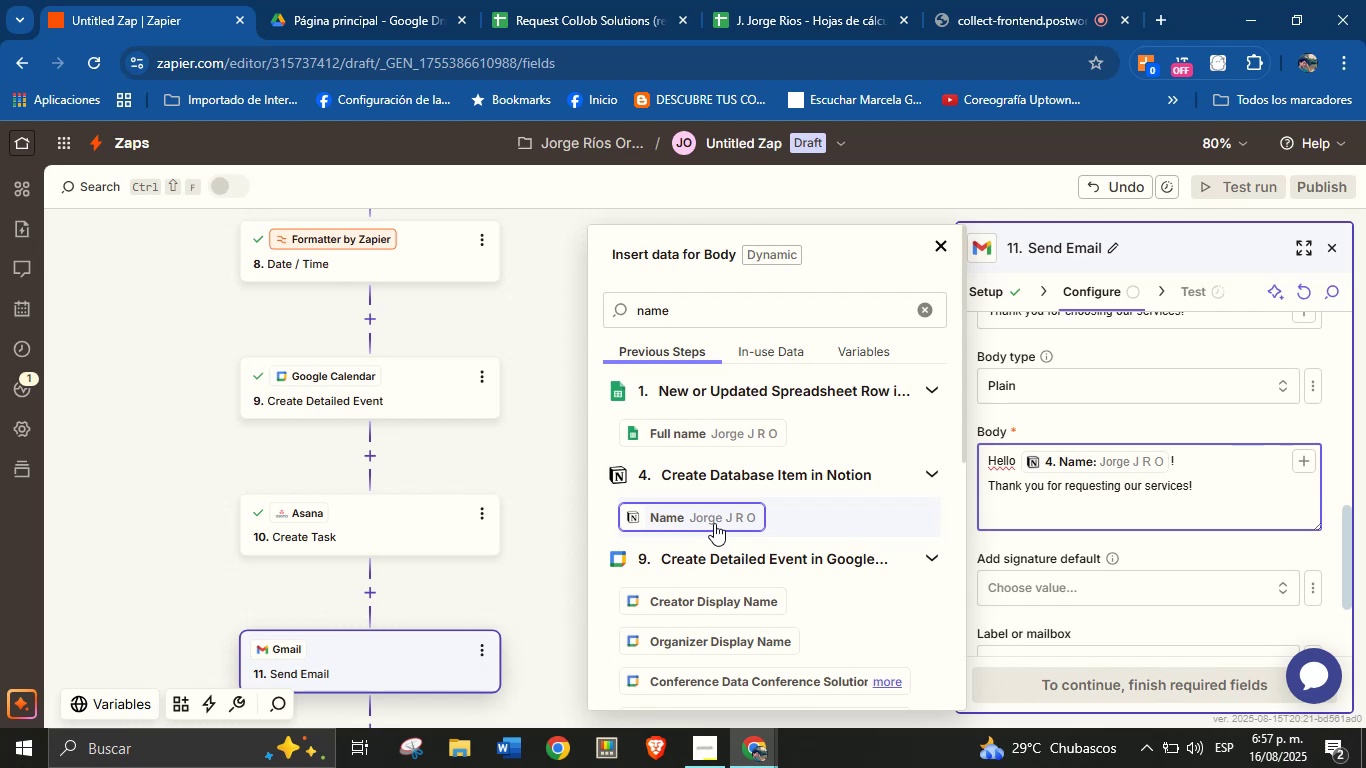 
wait(33.54)
 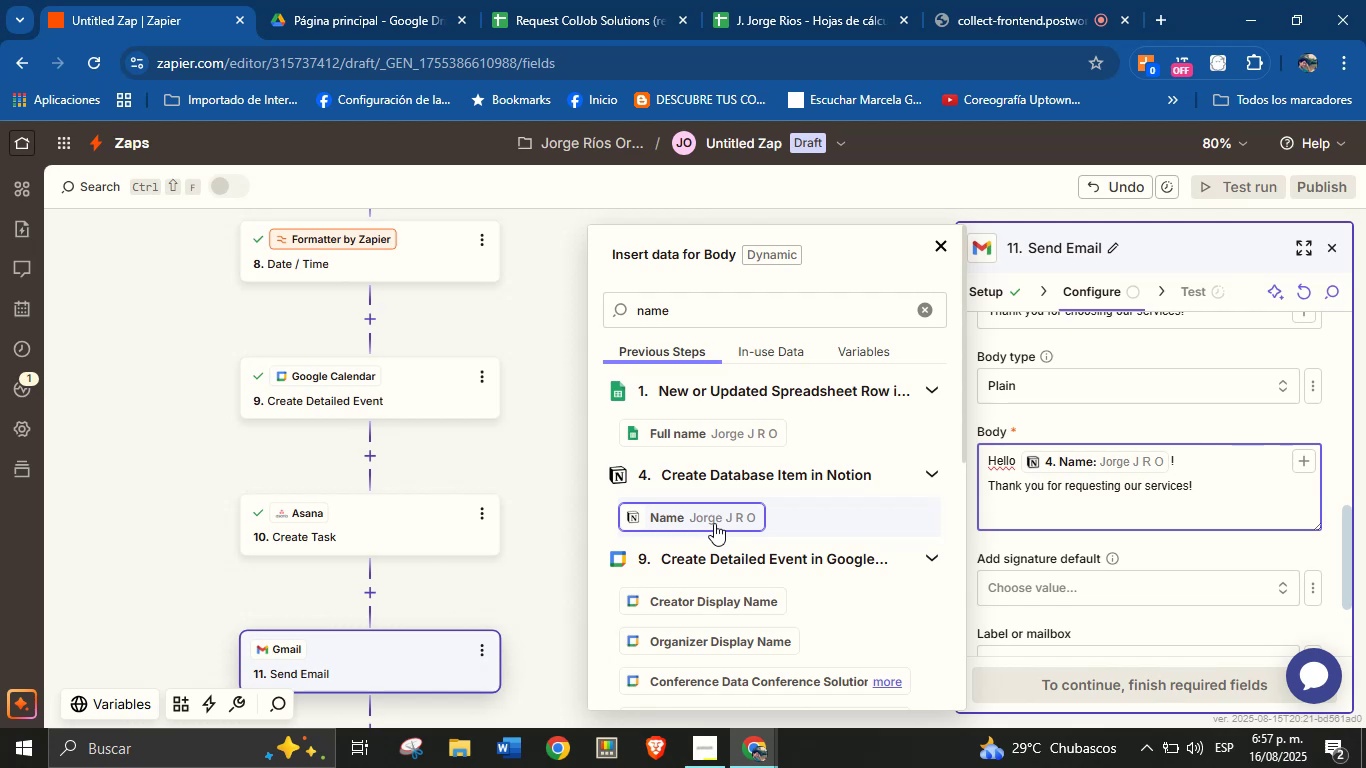 
type(We truly appreciate the trust you[ve placed in us.)
 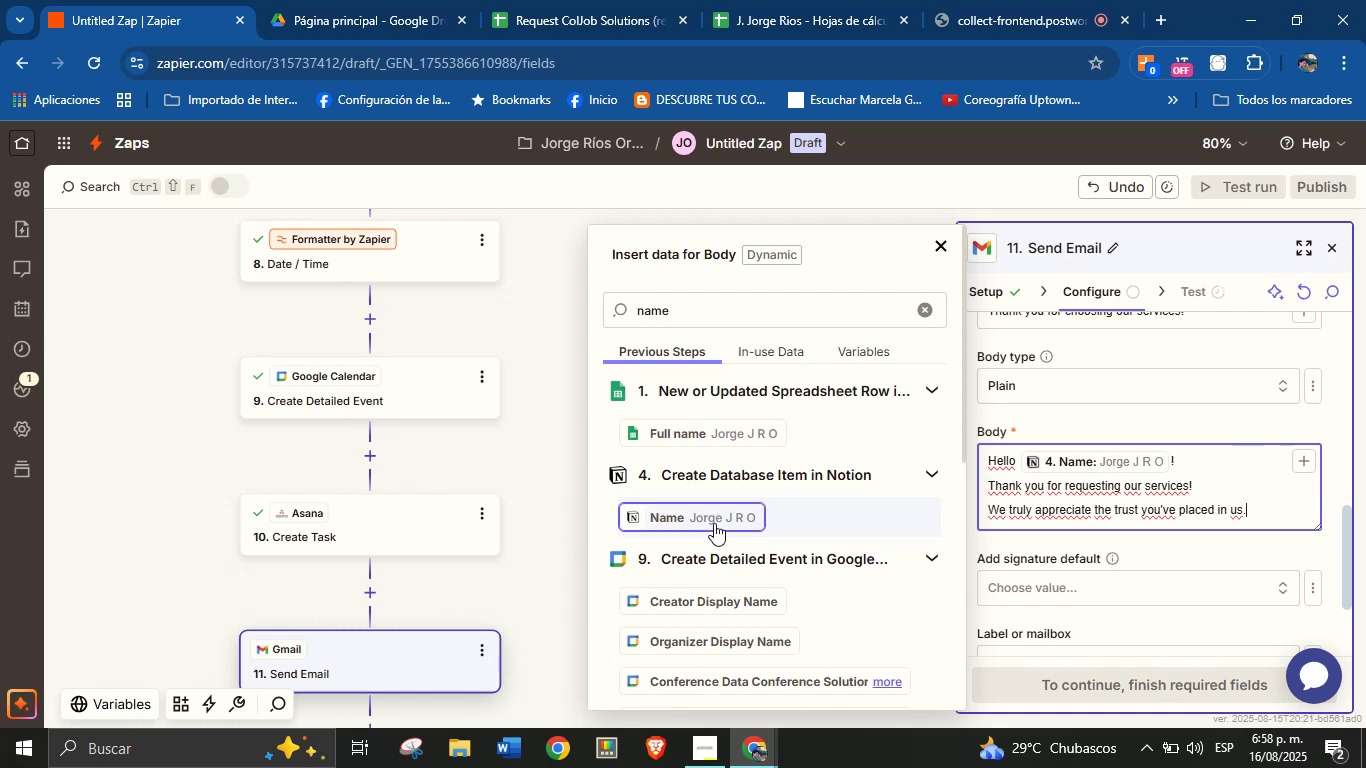 
key(Enter)
 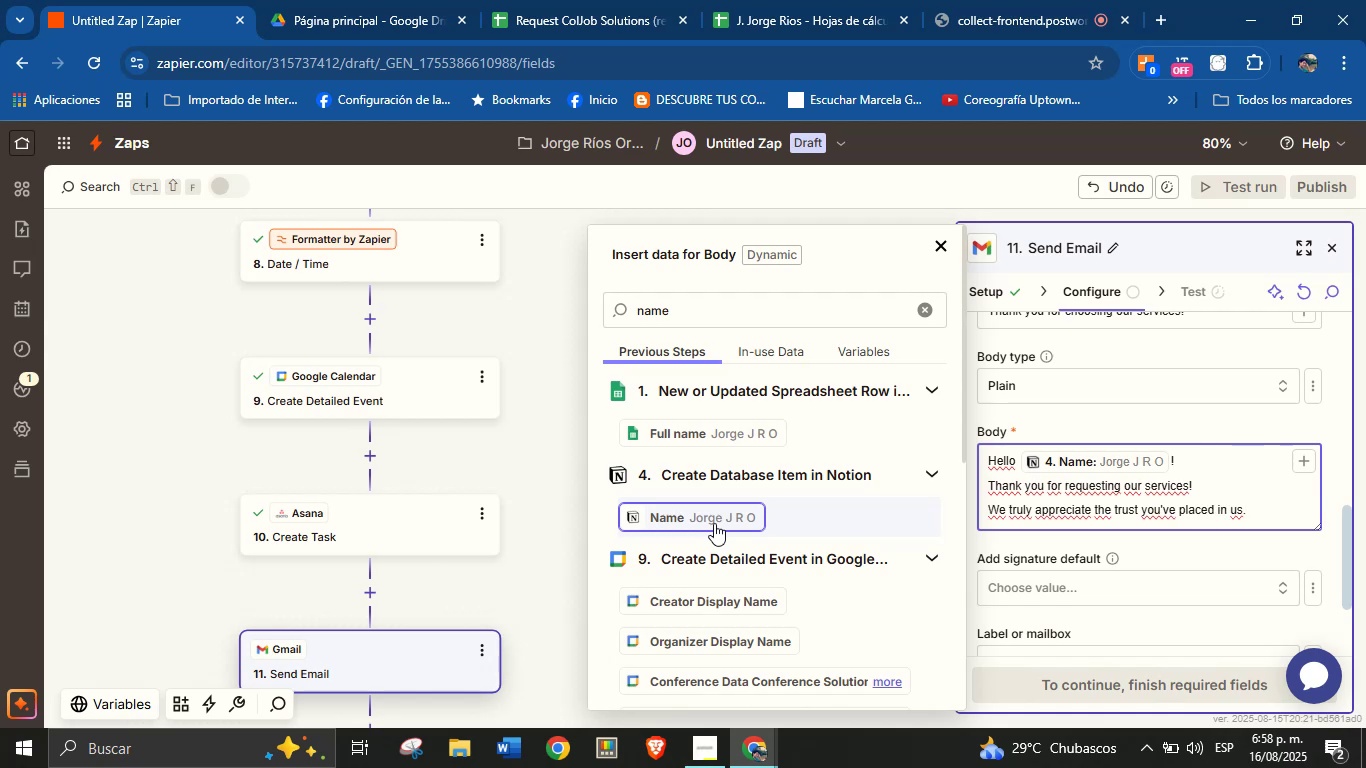 
key(Enter)
 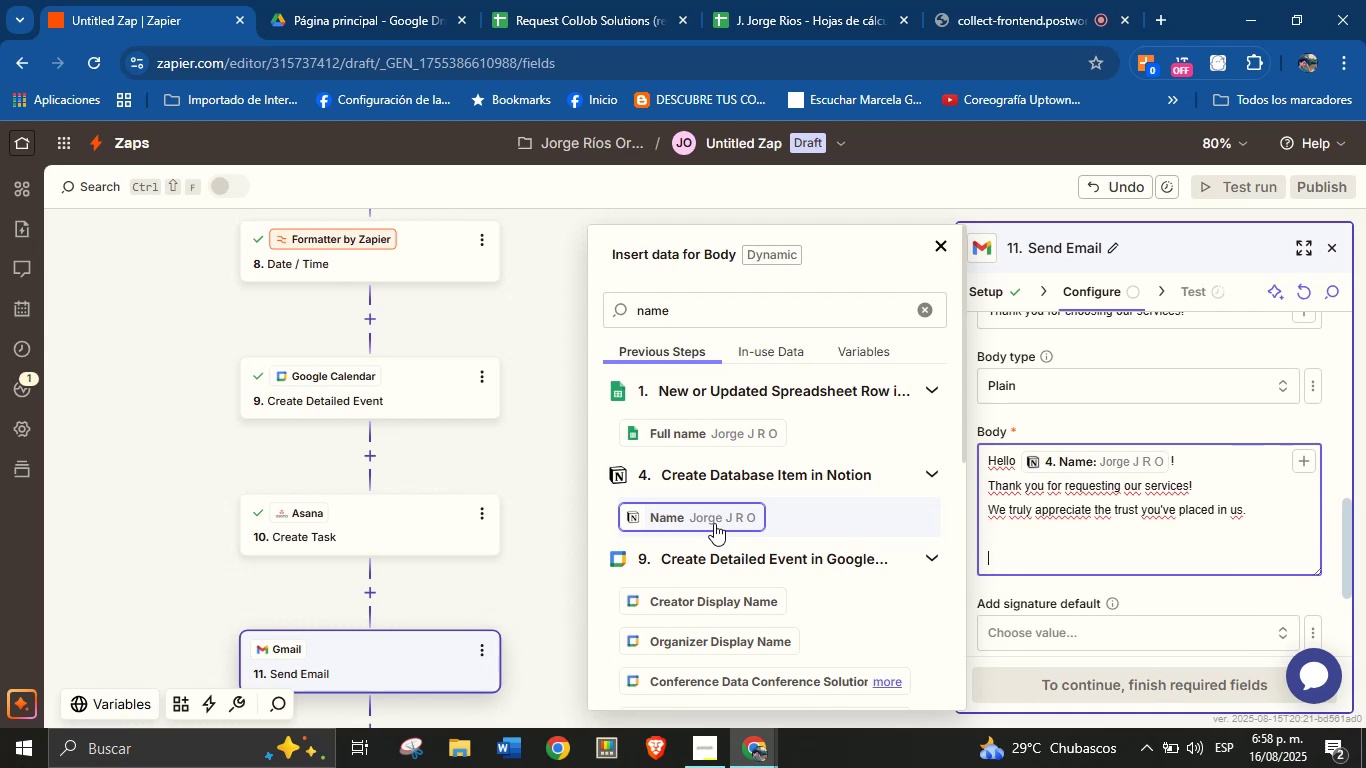 
type(This is a friendly eminde about our uop)
key(Backspace)
key(Backspace)
type(pcoming meeting>)
 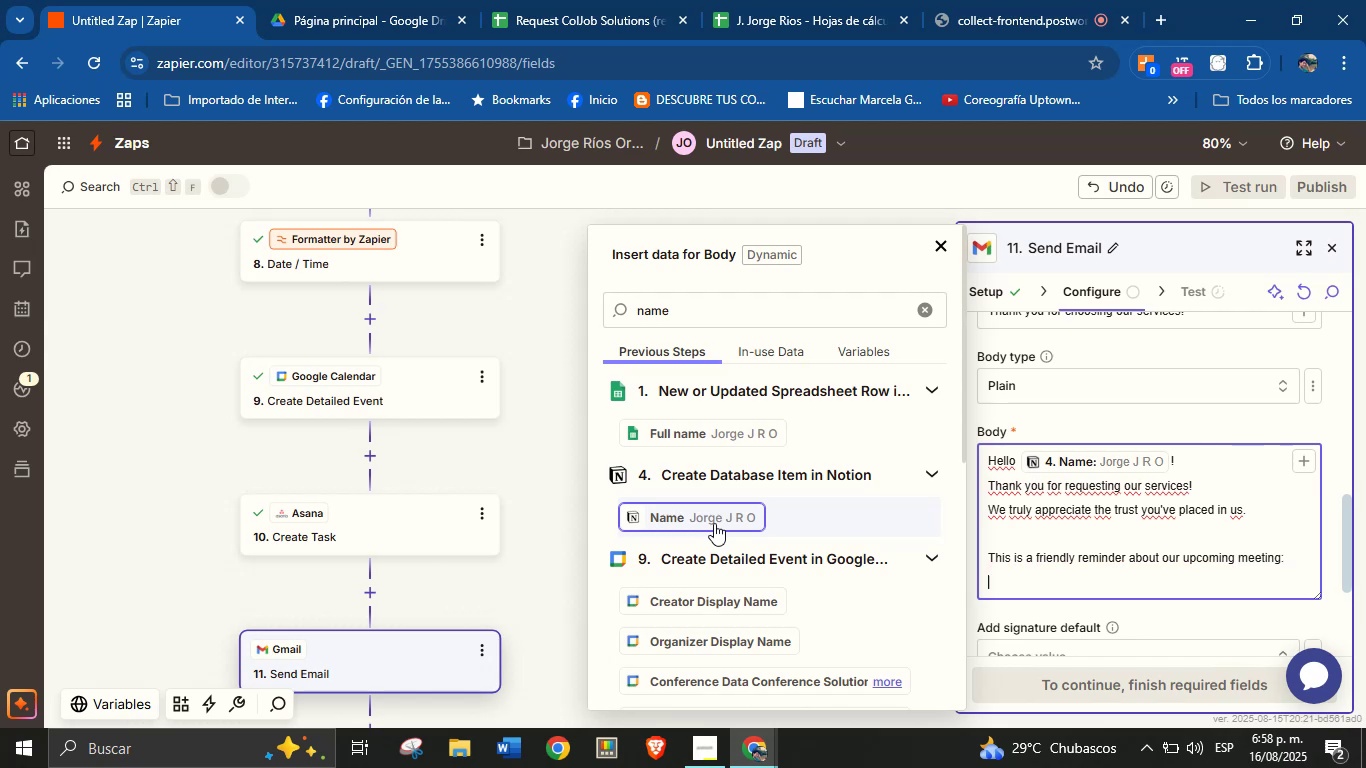 
key(Enter)
 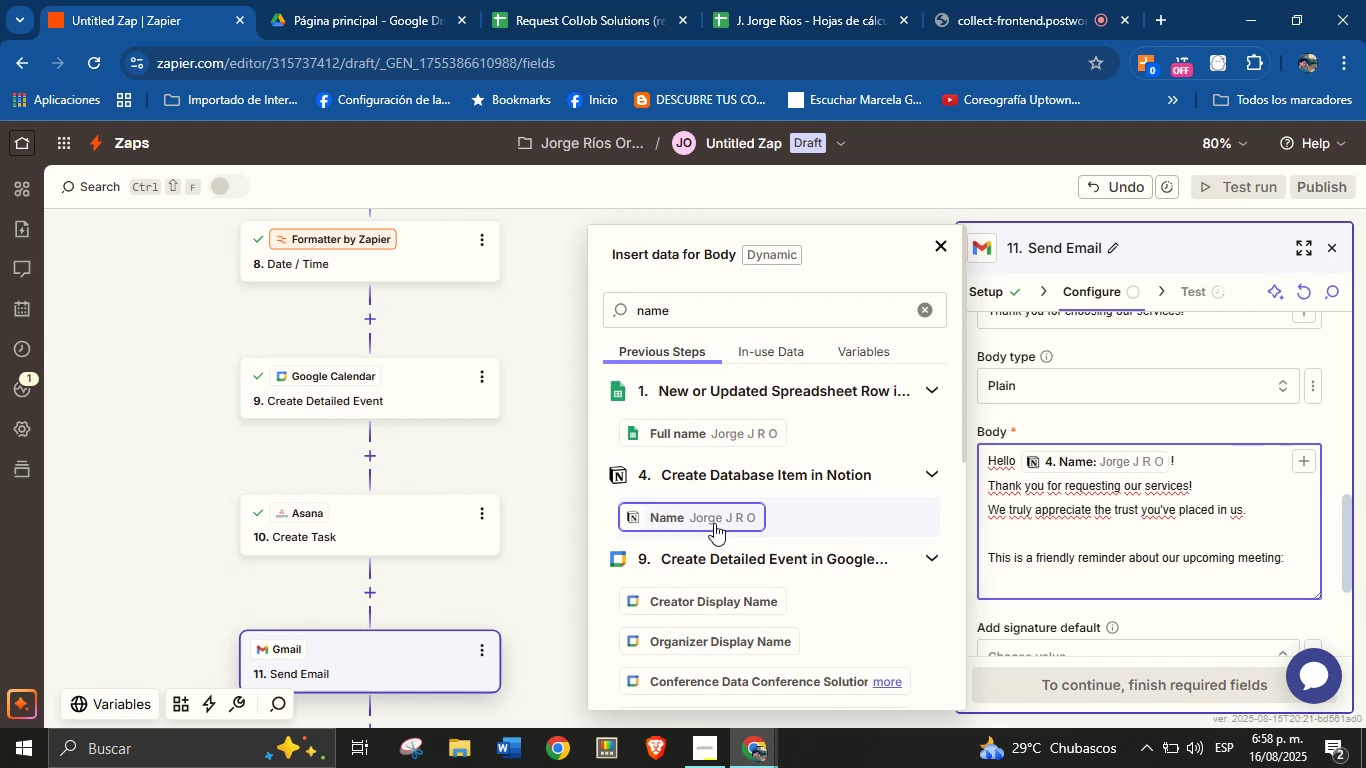 
type(Date ^ time> )
 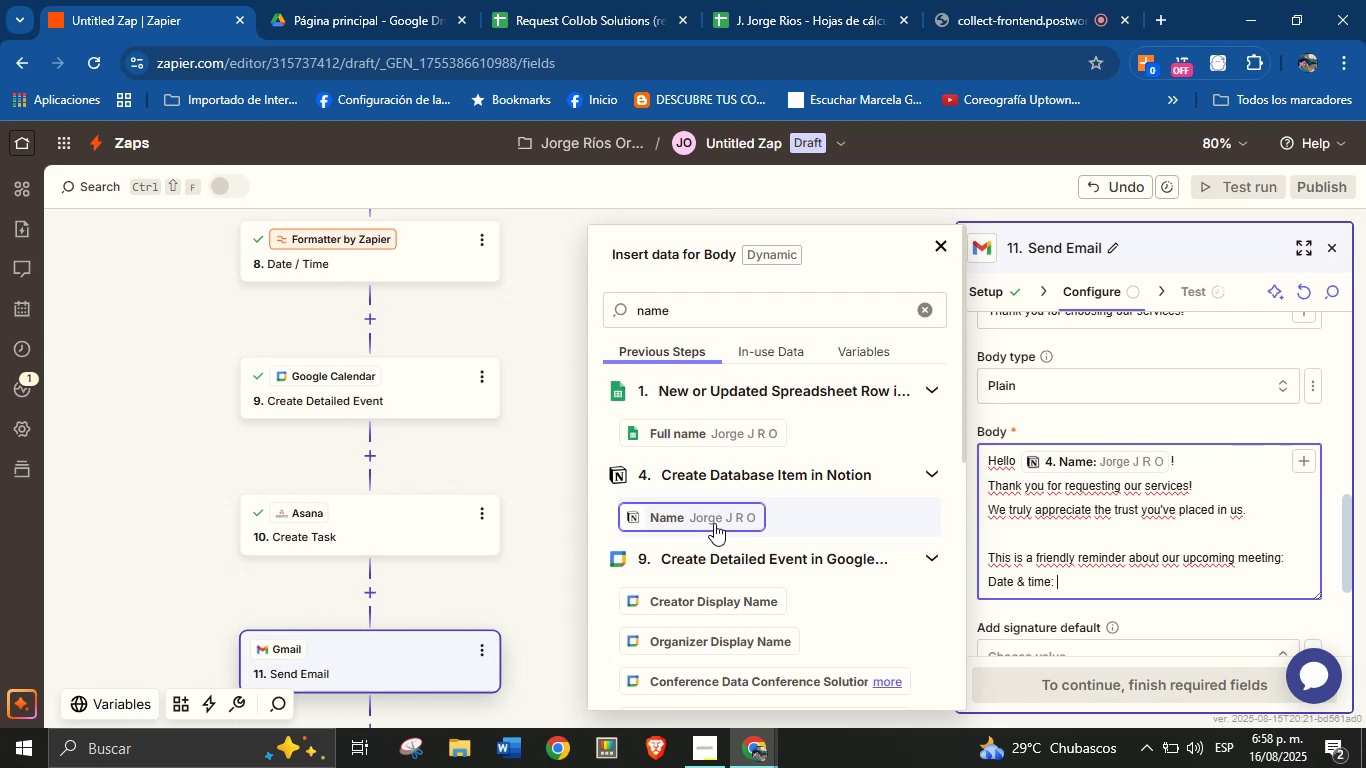 
double_click([779, 312])
 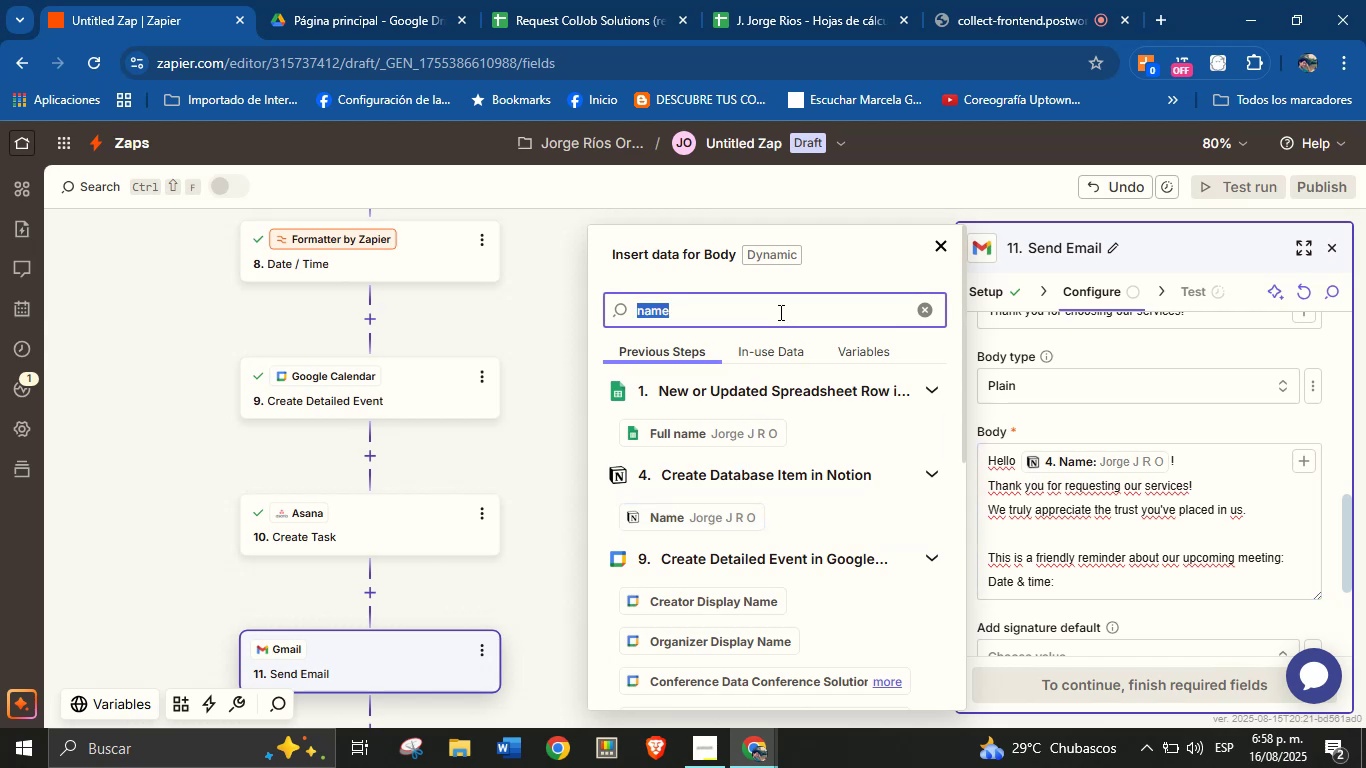 
type(meet)
 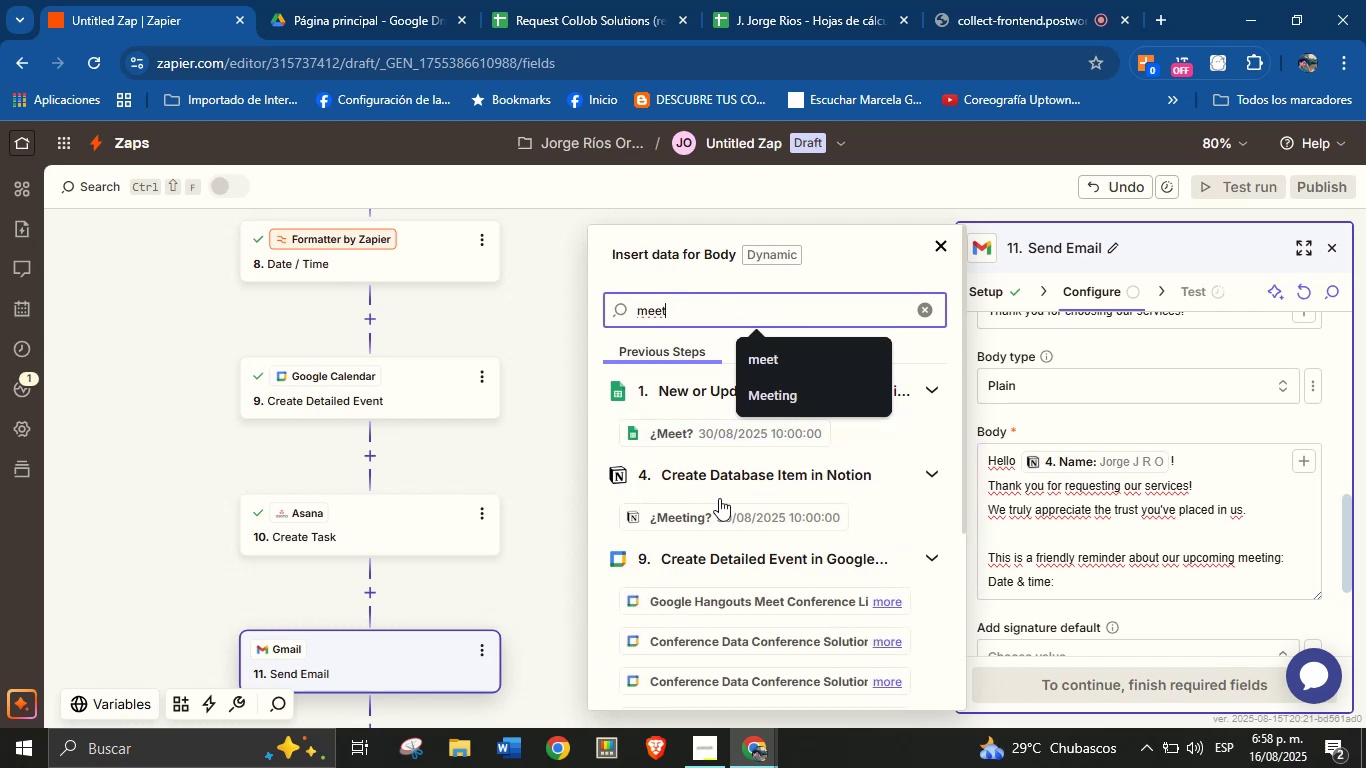 
left_click([733, 519])
 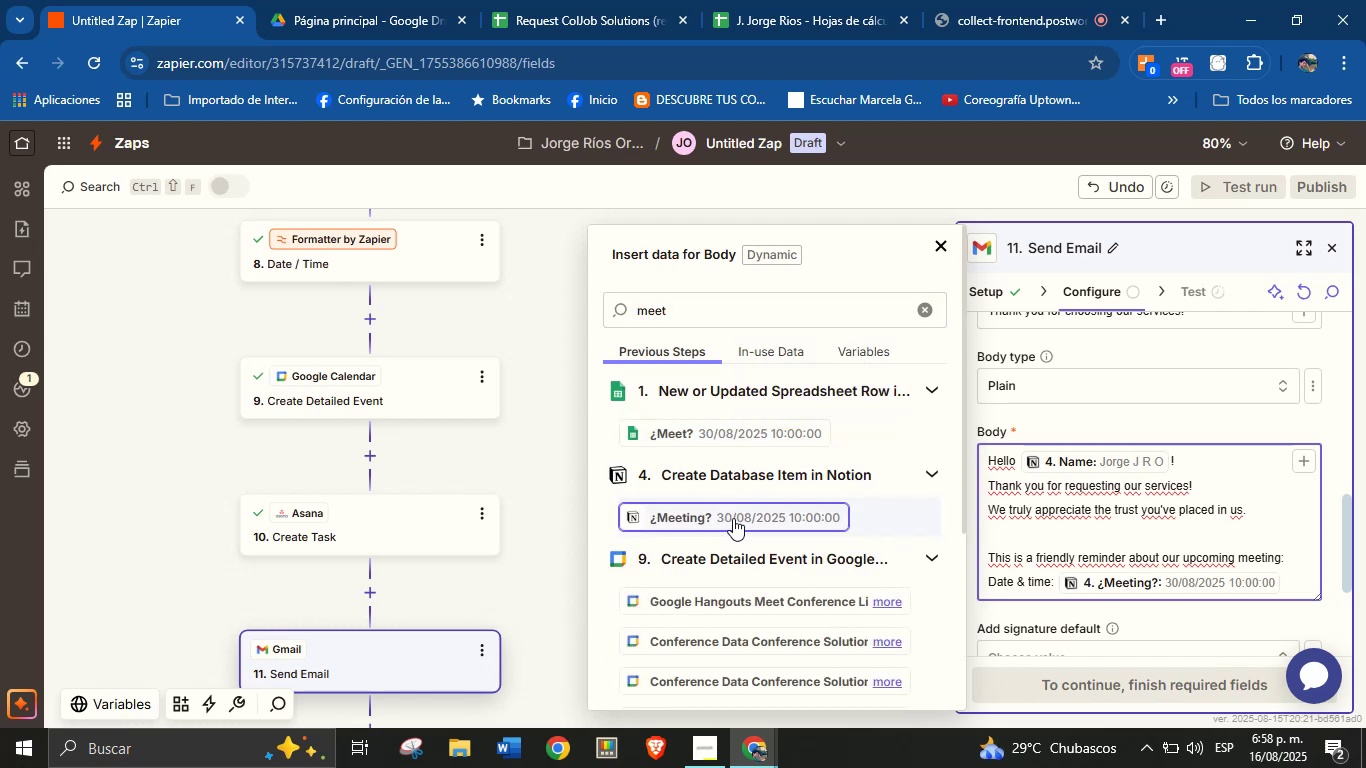 
key(Enter)
 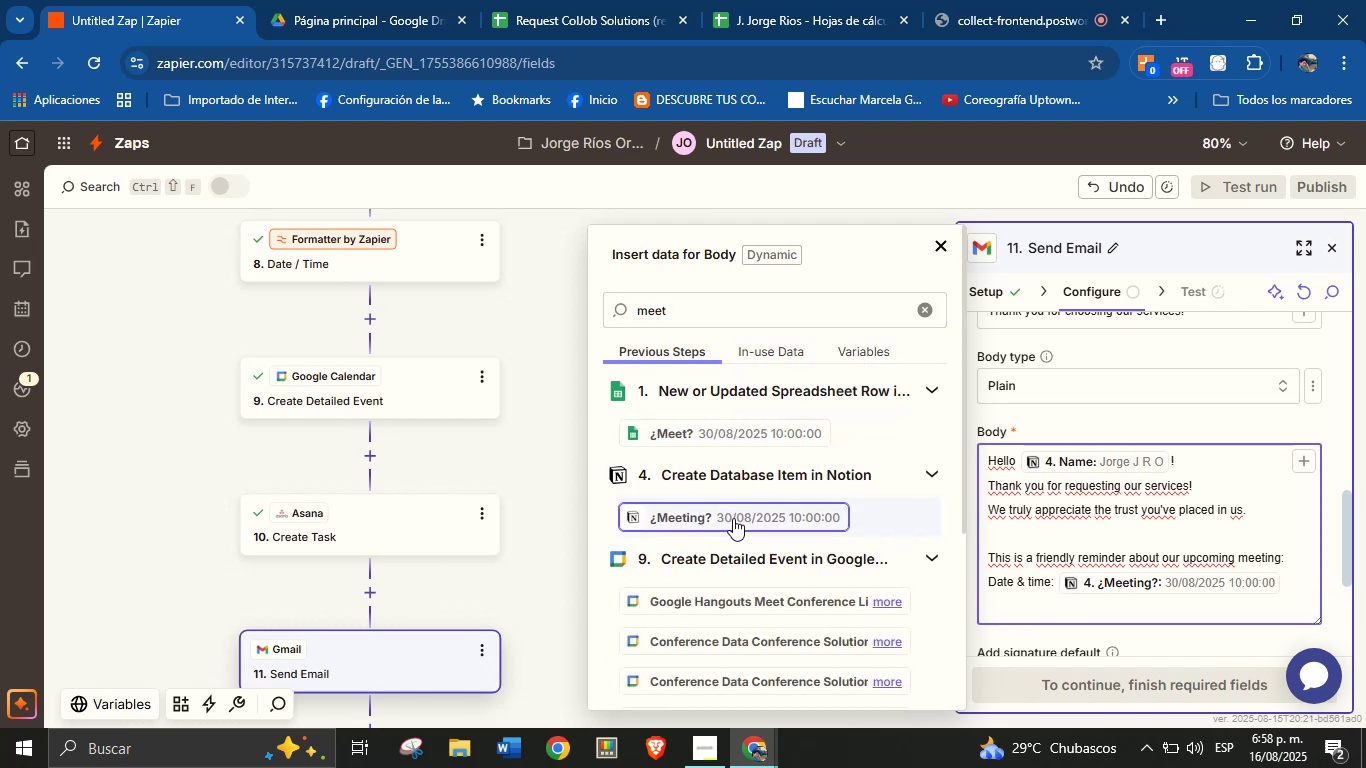 
type(Meeting link> )
 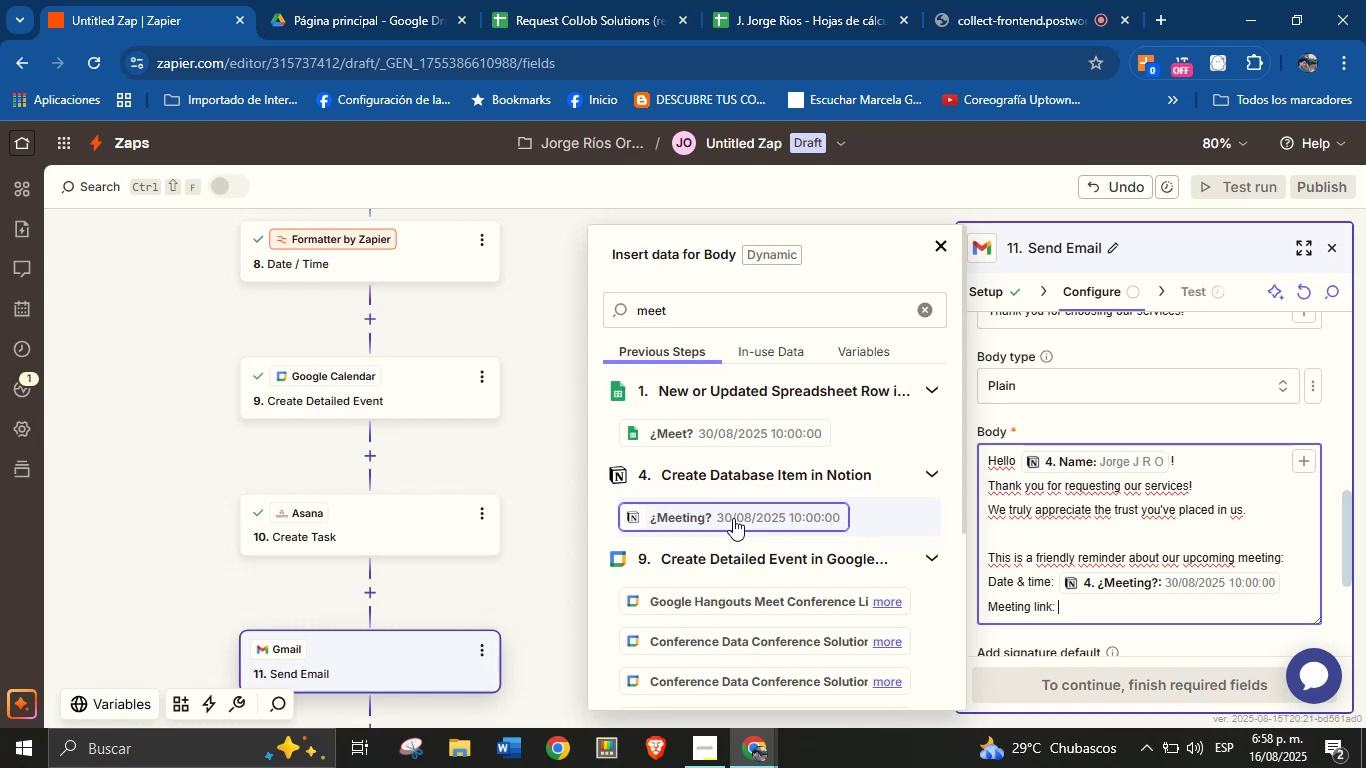 
double_click([695, 314])
 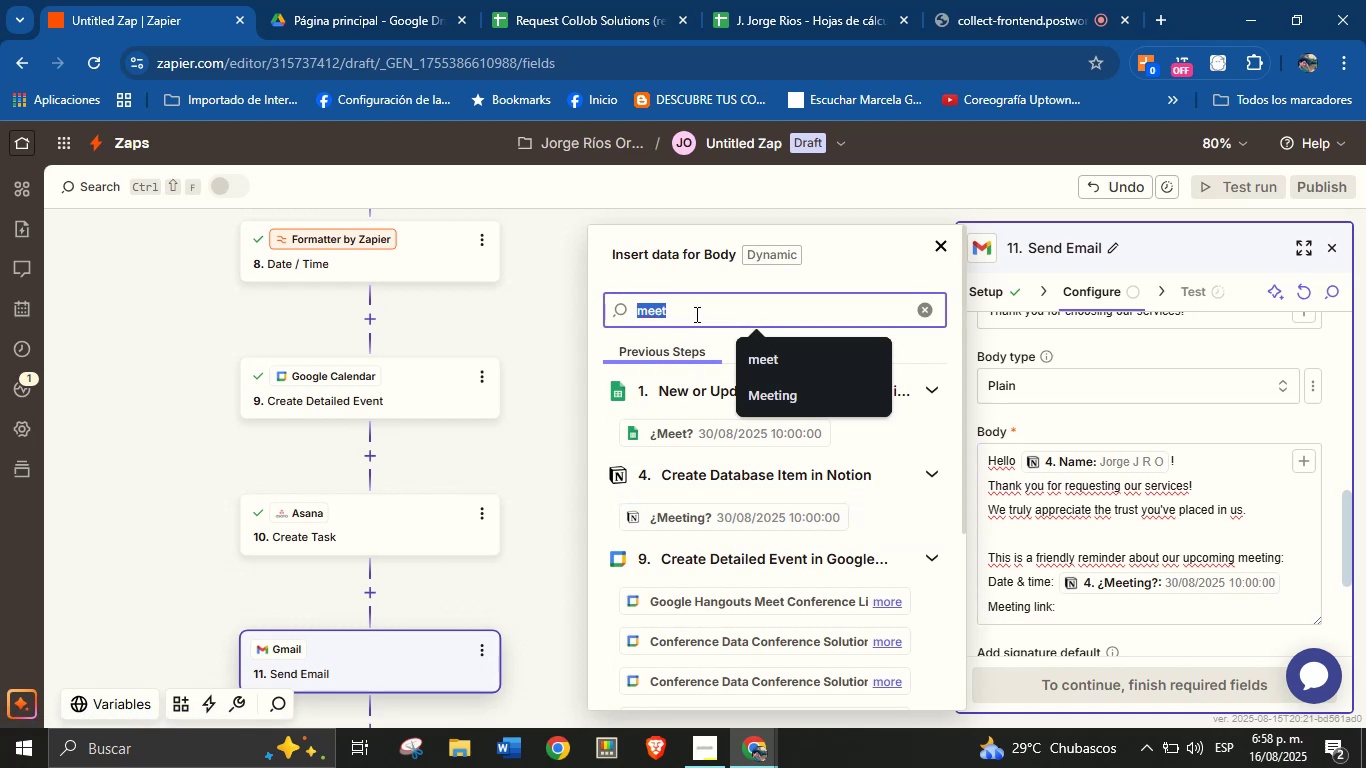 
left_click([791, 610])
 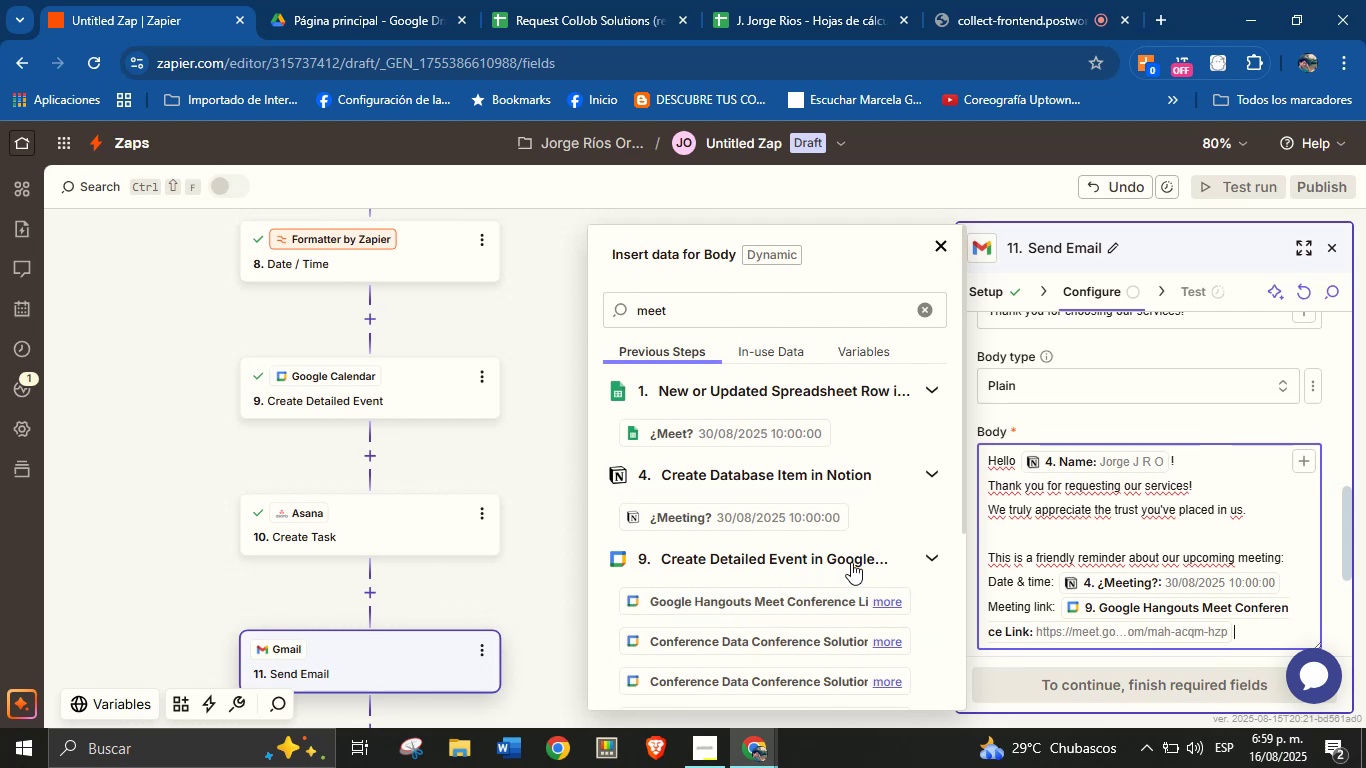 
wait(6.65)
 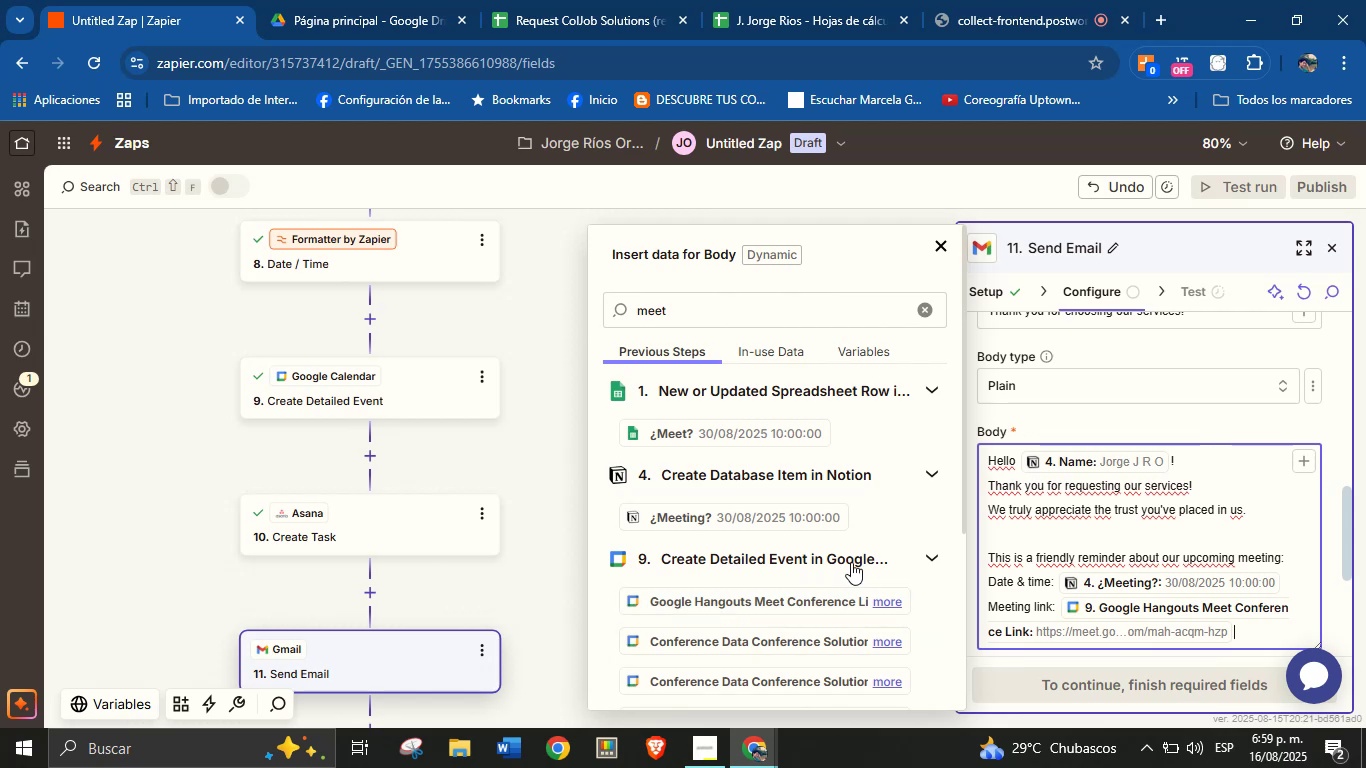 
key(Enter)
 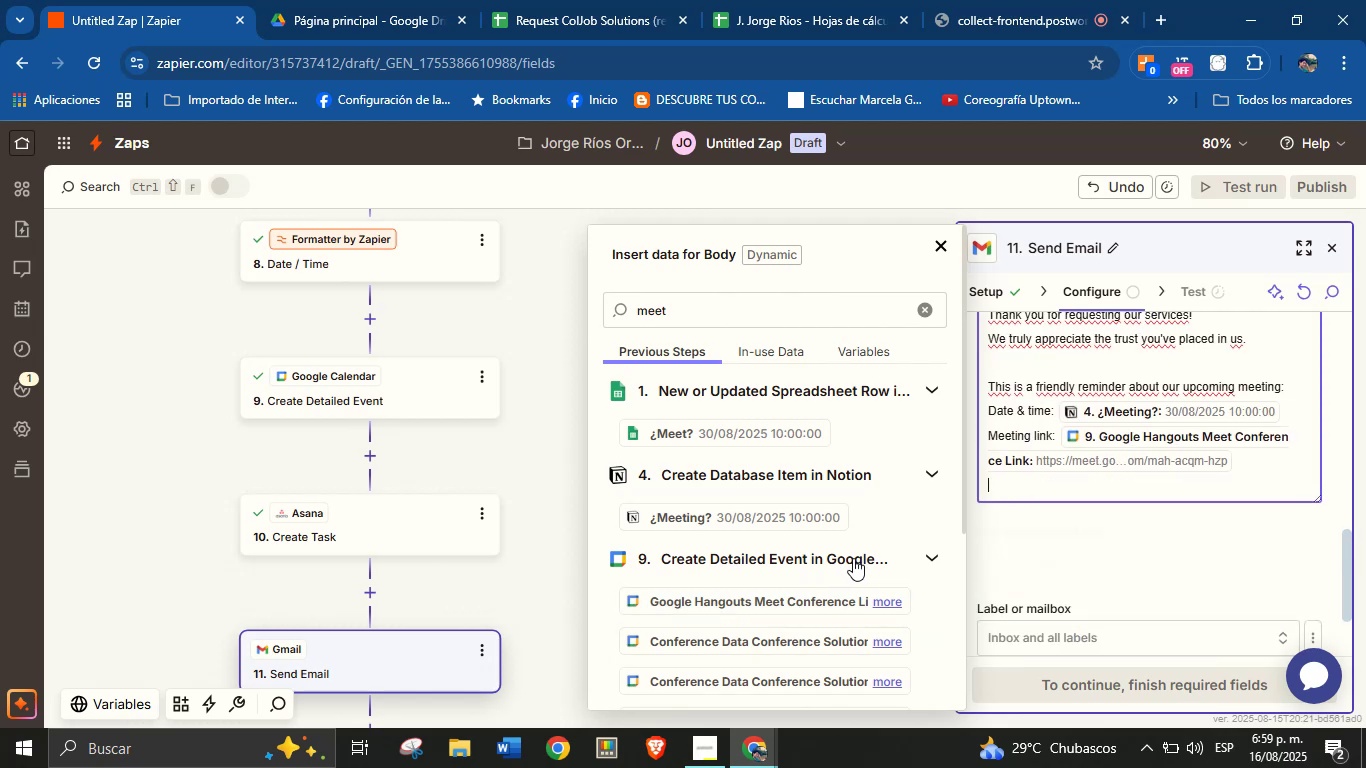 
key(Enter)
 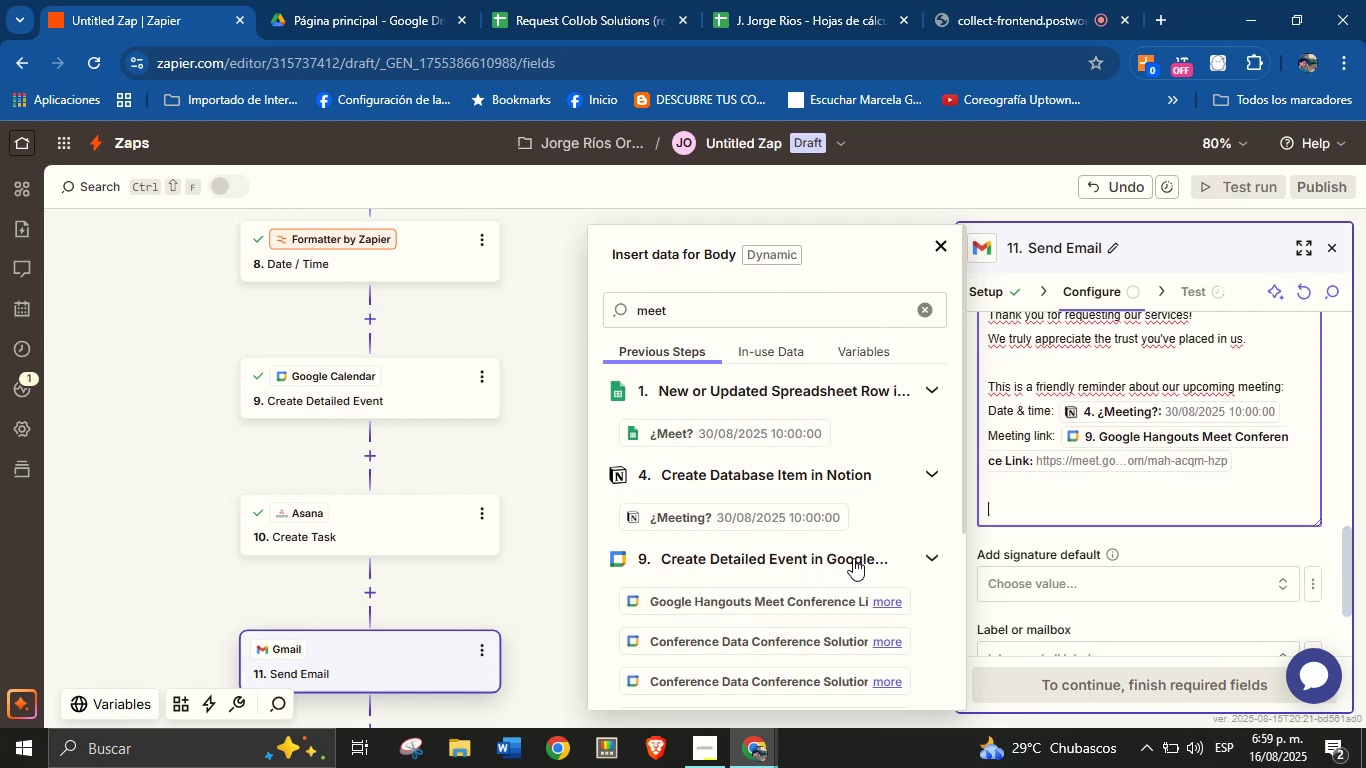 
type(We look forward to discussing your needs and finding the best solutions for you.)
 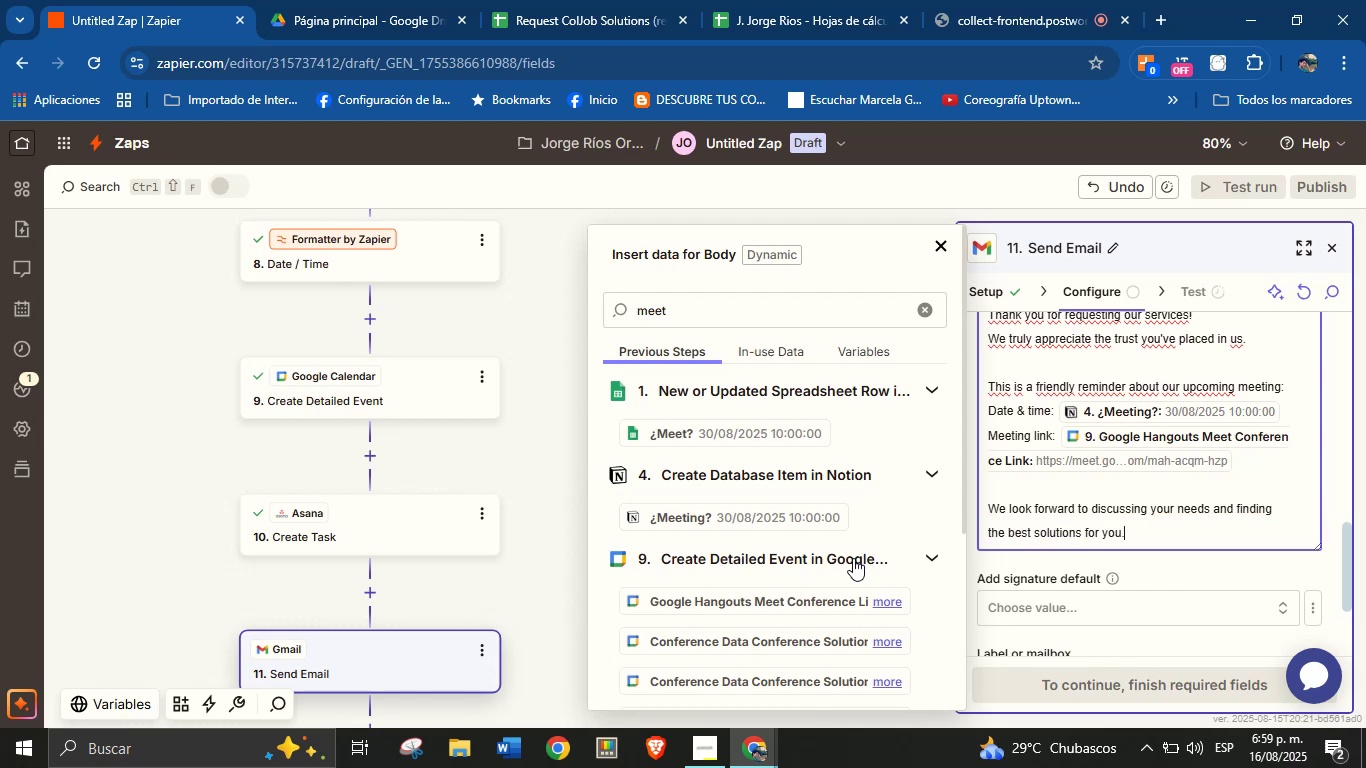 
key(Enter)
 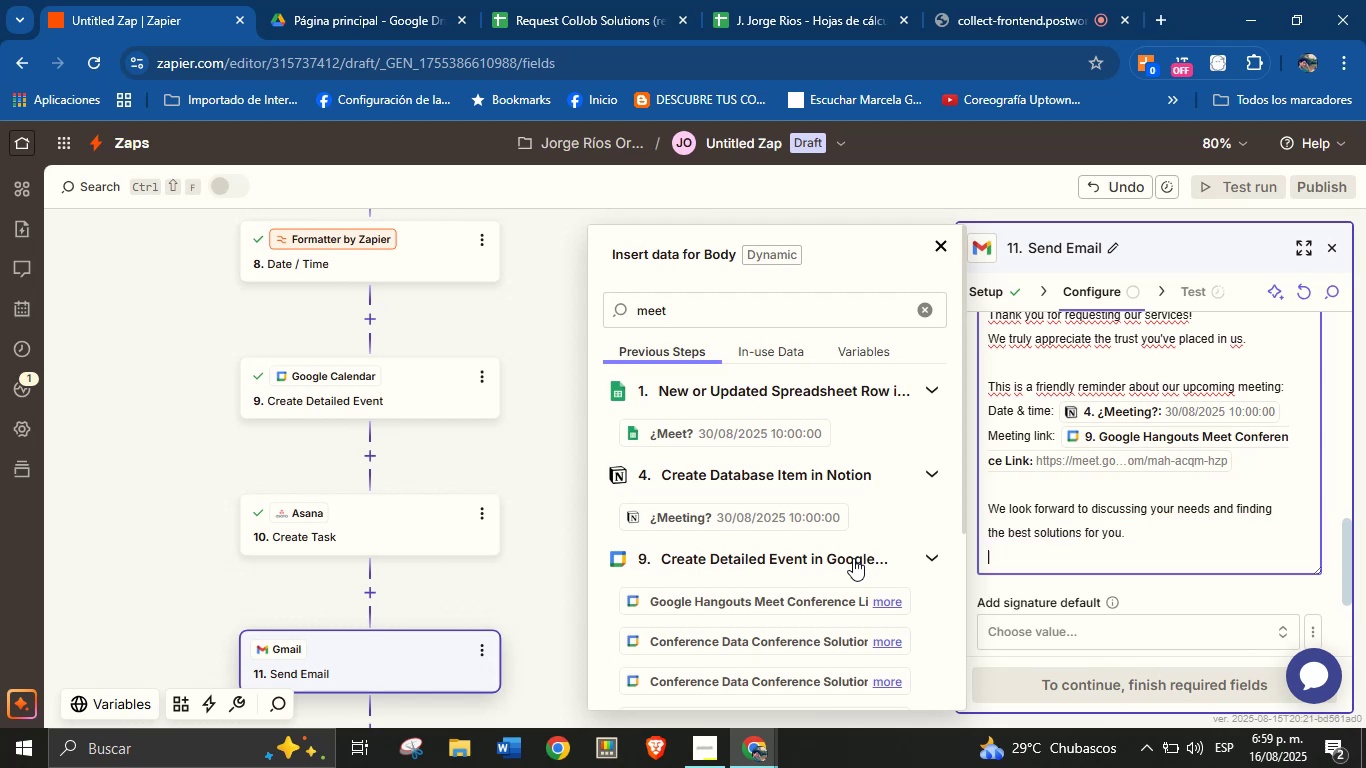 
key(Enter)
 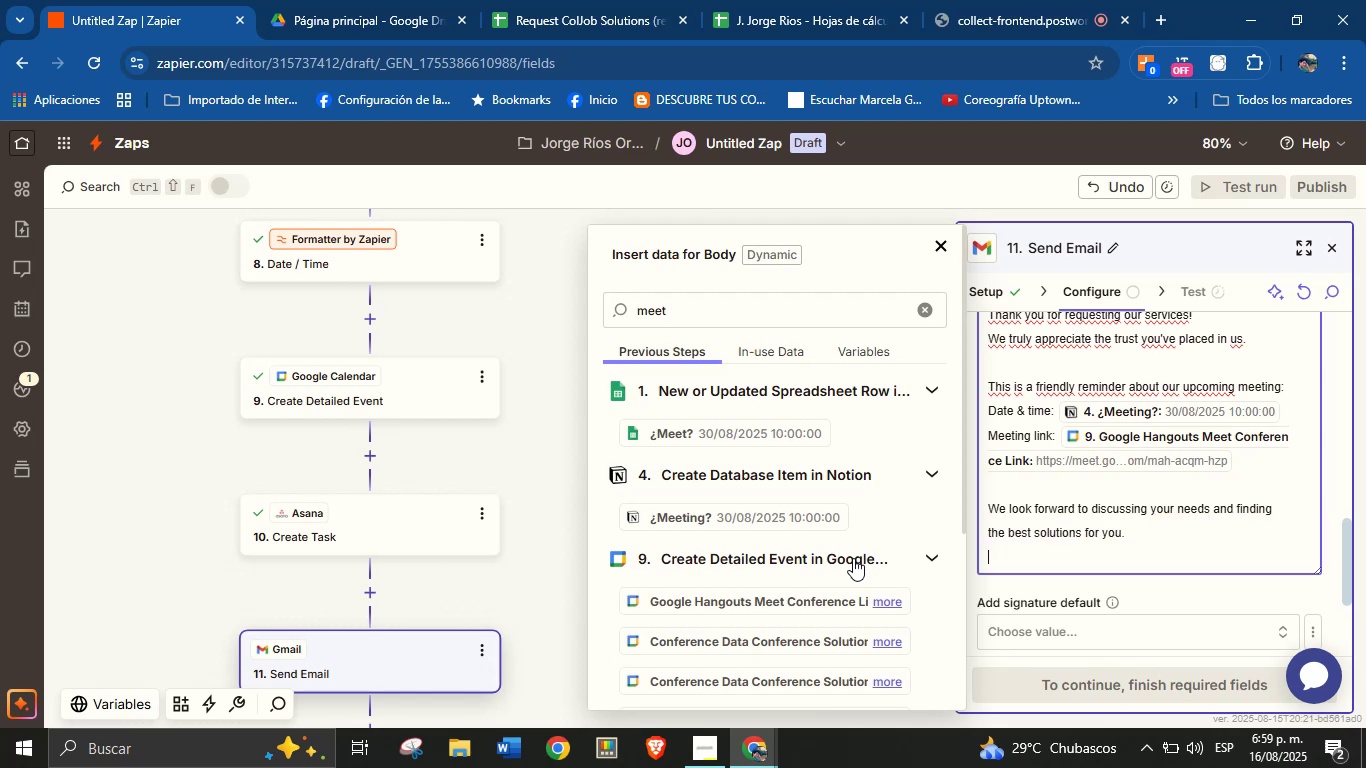 
type(NB)
key(Backspace)
key(Backspace)
type(Best regards,)
 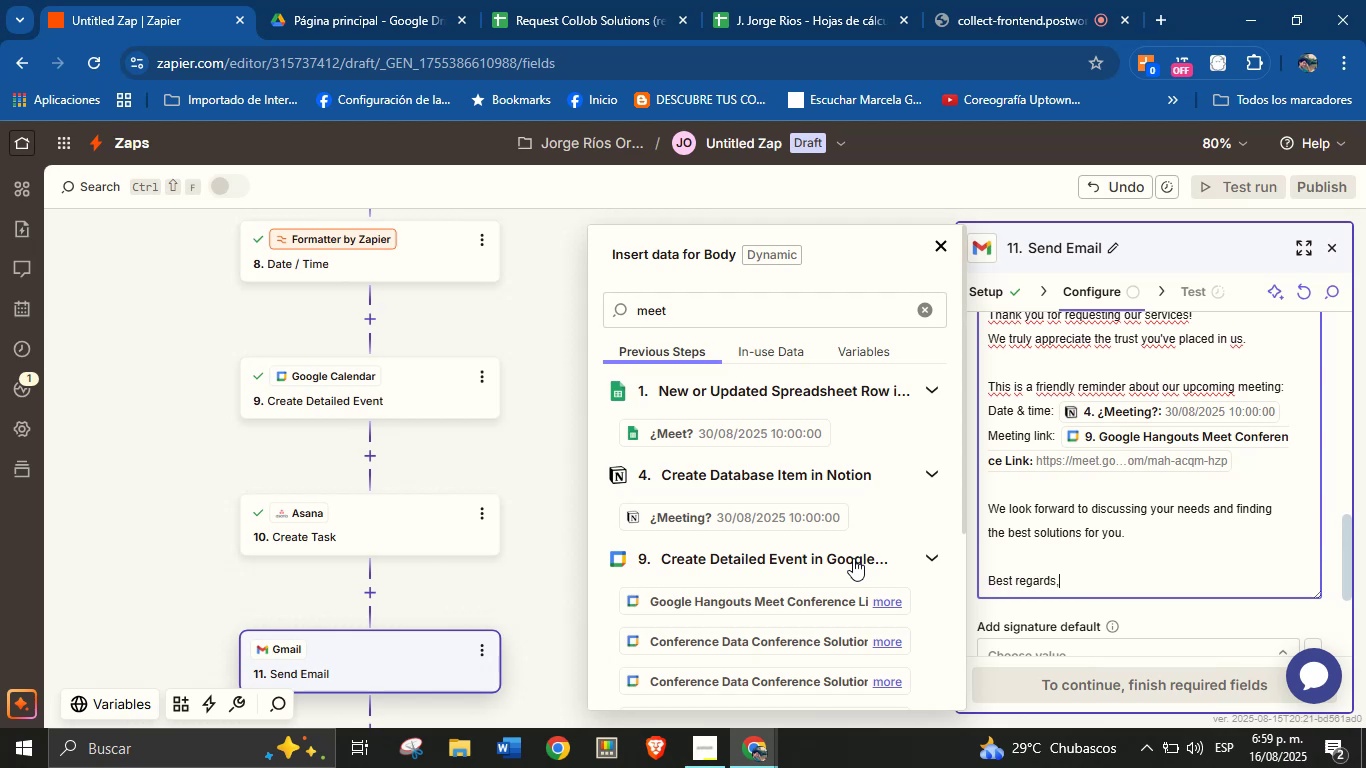 
key(Enter)
 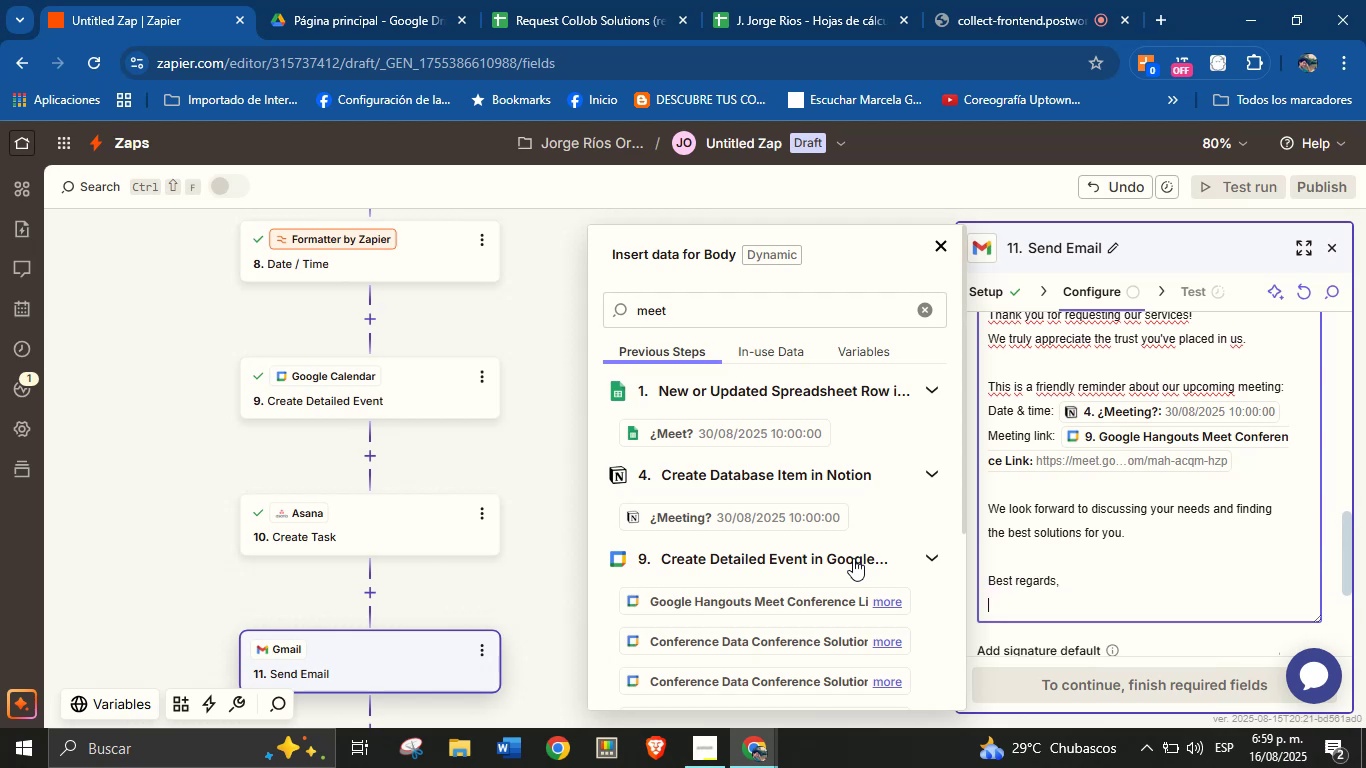 
type(Jorge \ ColJob Team Solutions)
 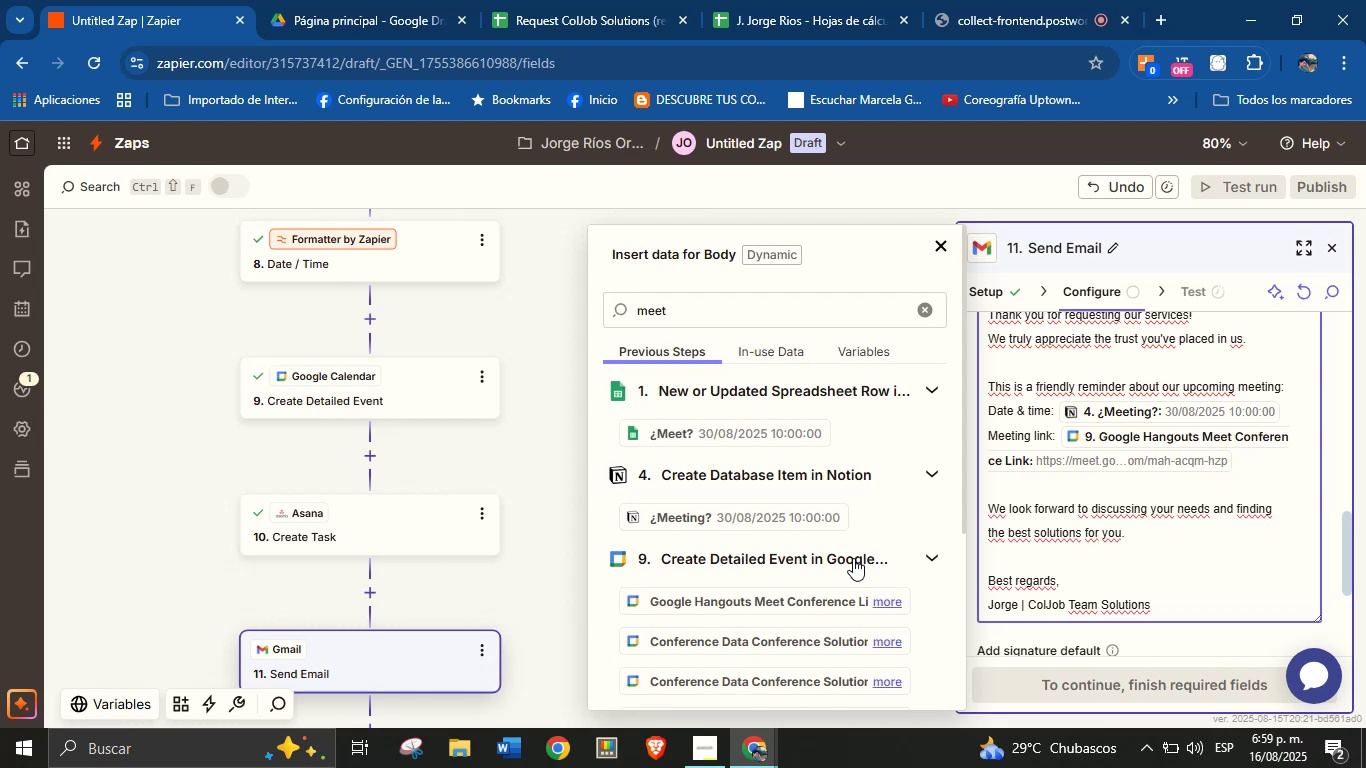 
scroll: coordinate [1144, 531], scroll_direction: down, amount: 3.0
 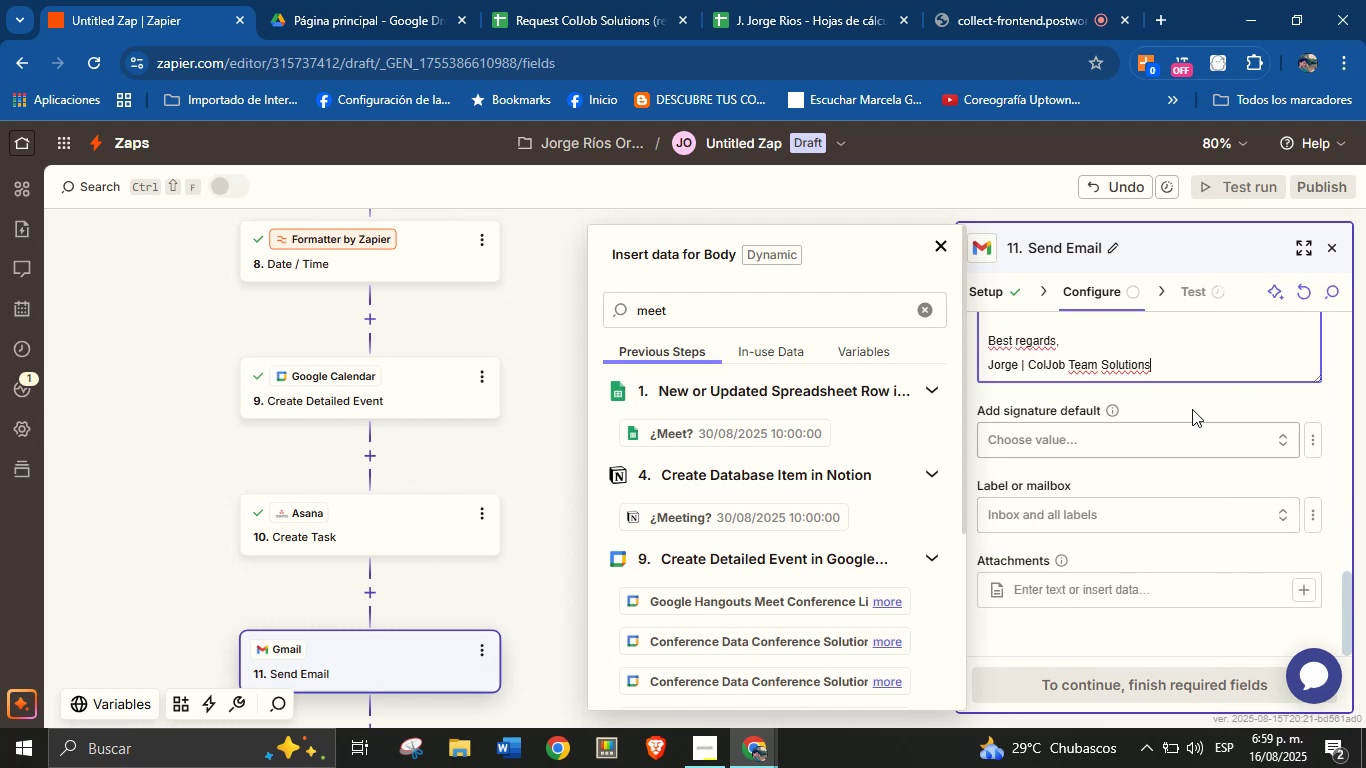 
left_click([1192, 403])
 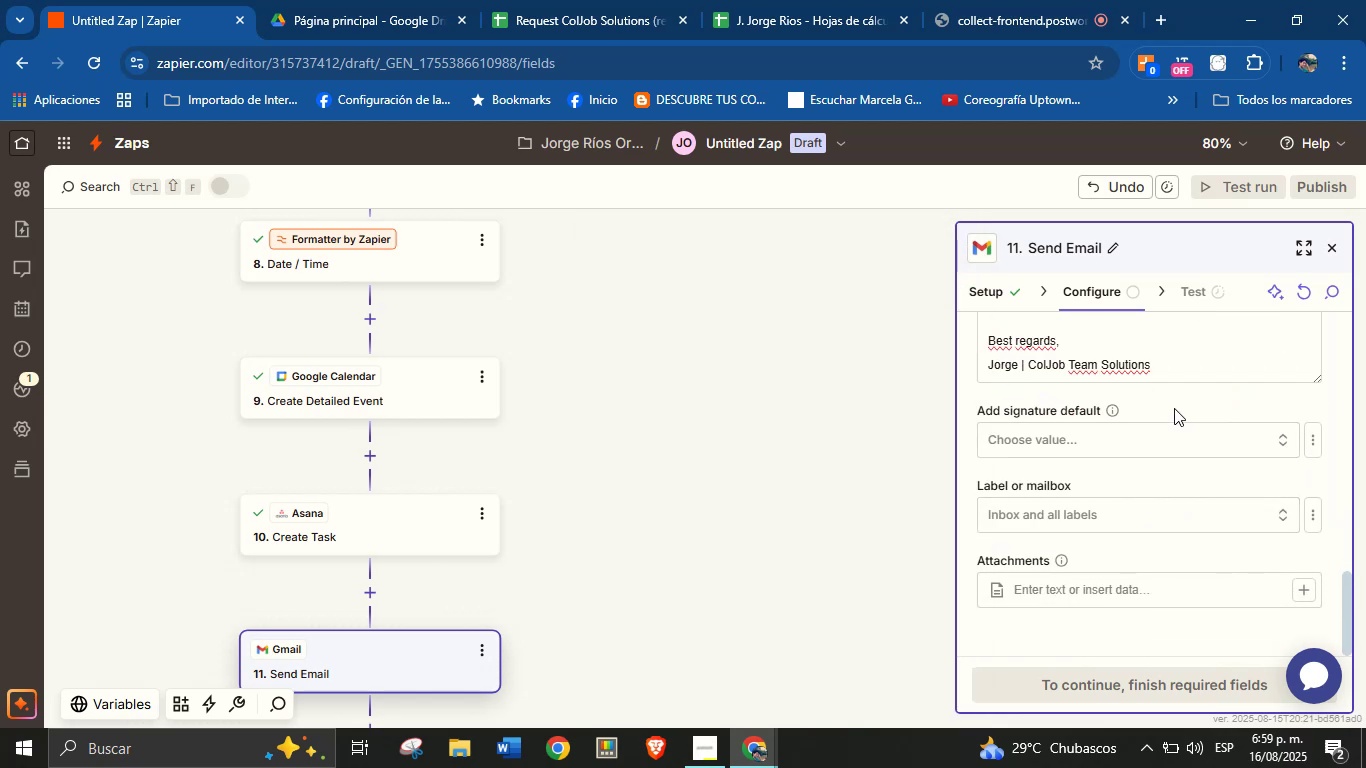 
scroll: coordinate [1174, 409], scroll_direction: down, amount: 4.0
 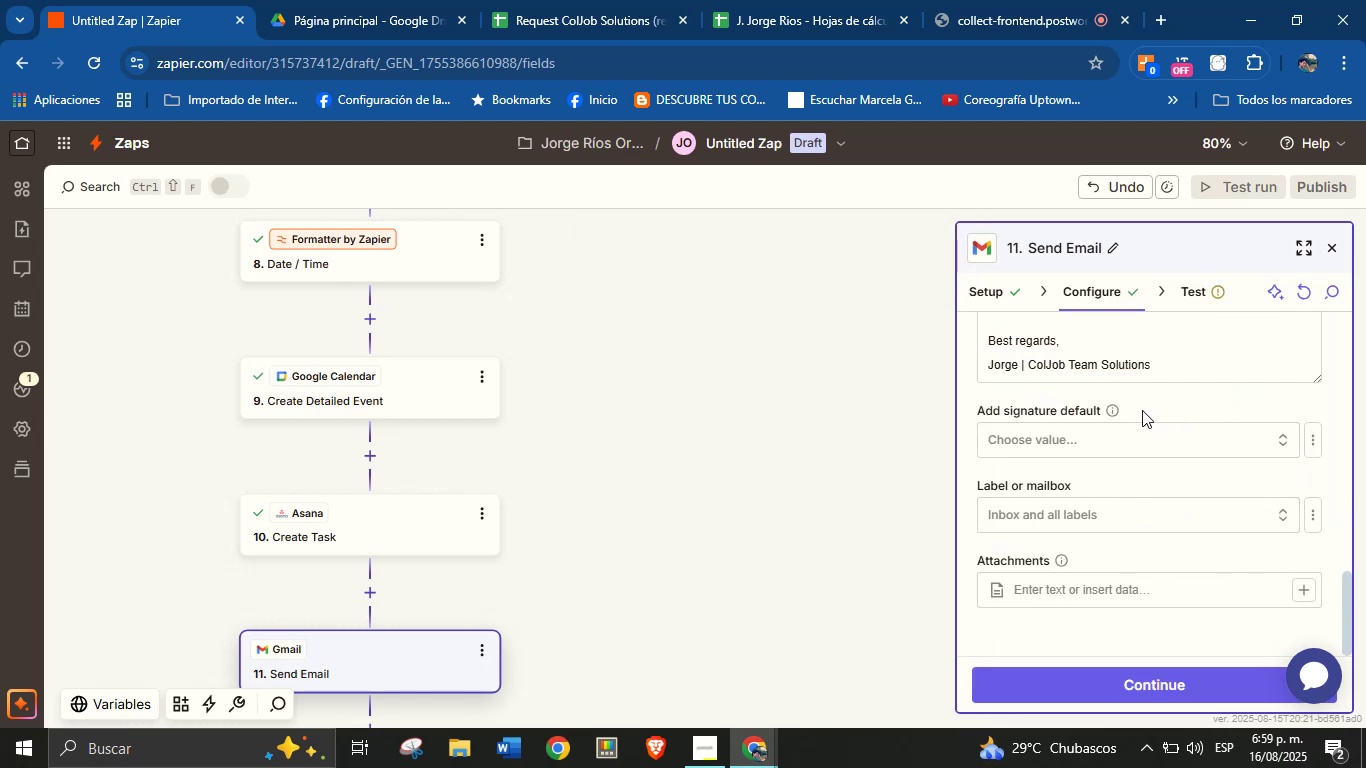 
wait(5.19)
 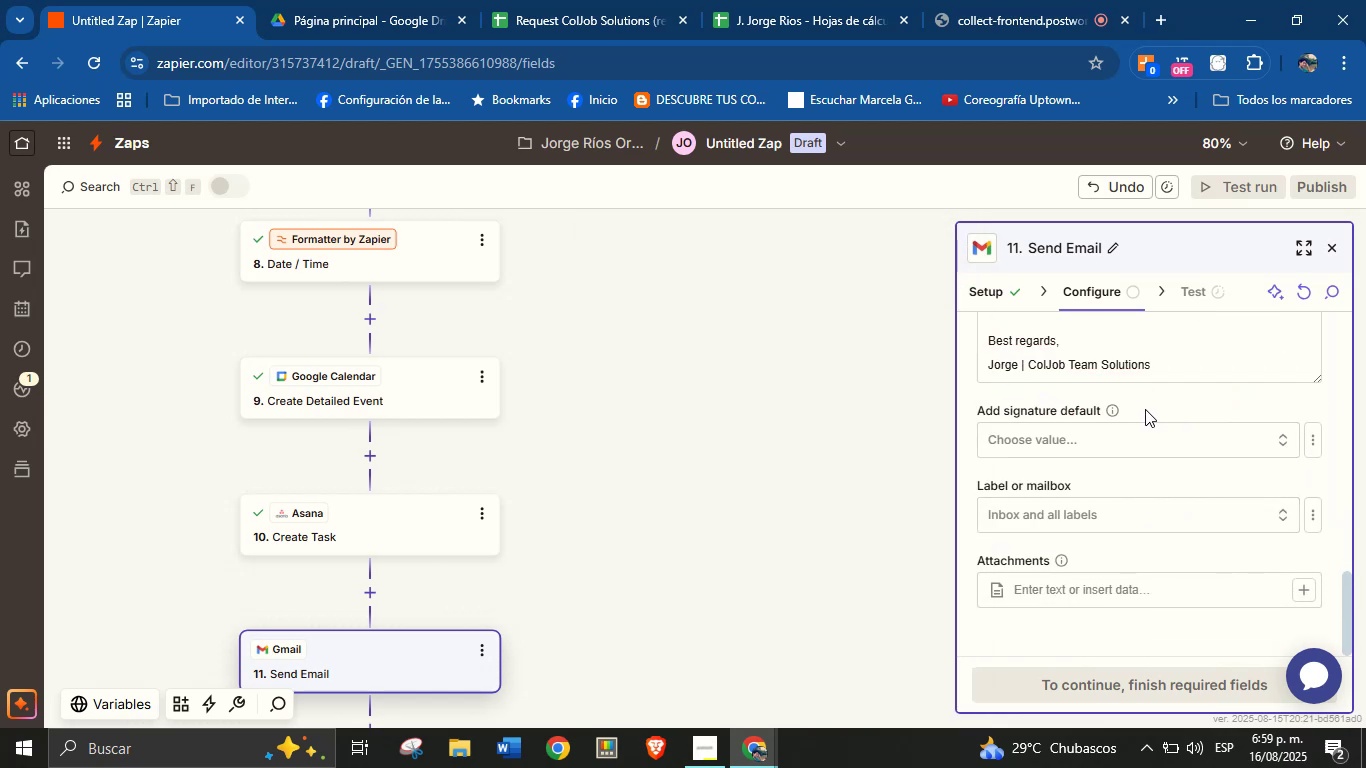 
left_click([1177, 675])
 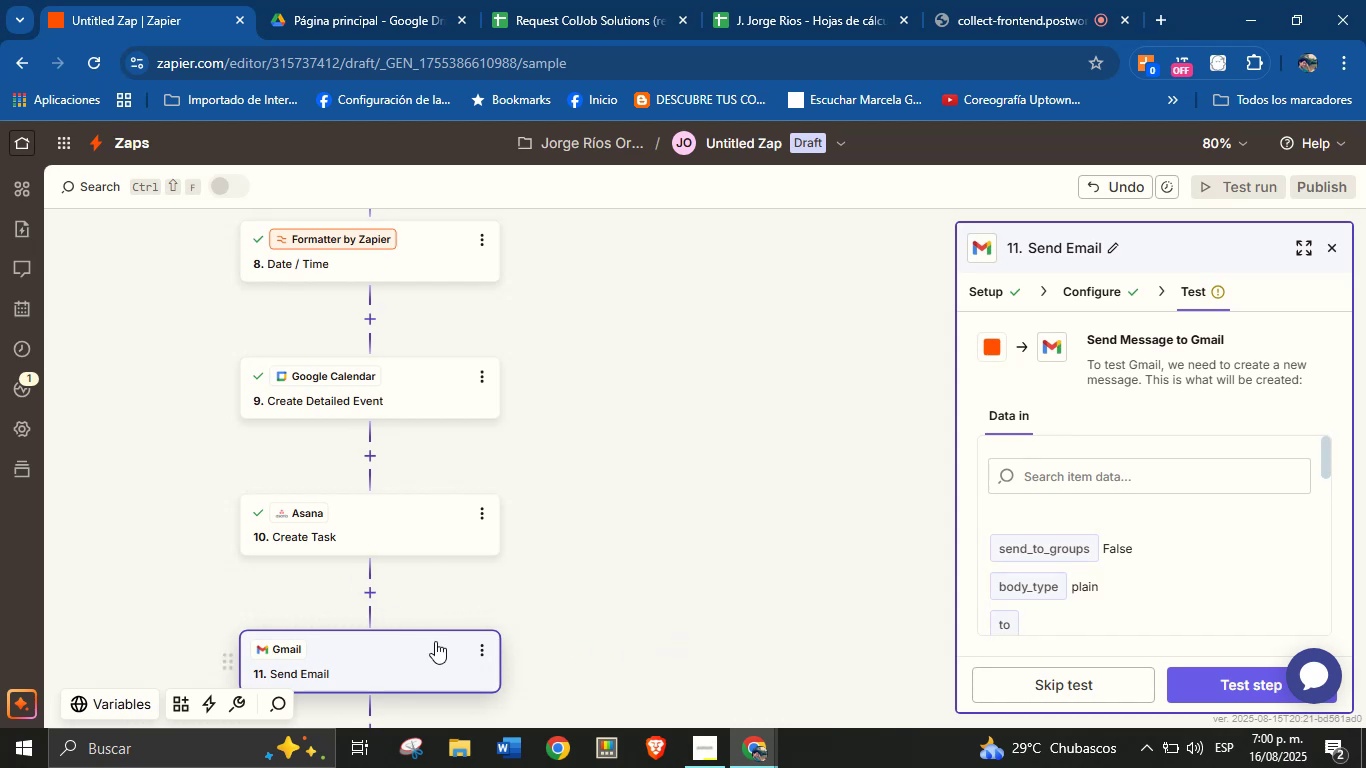 
wait(31.71)
 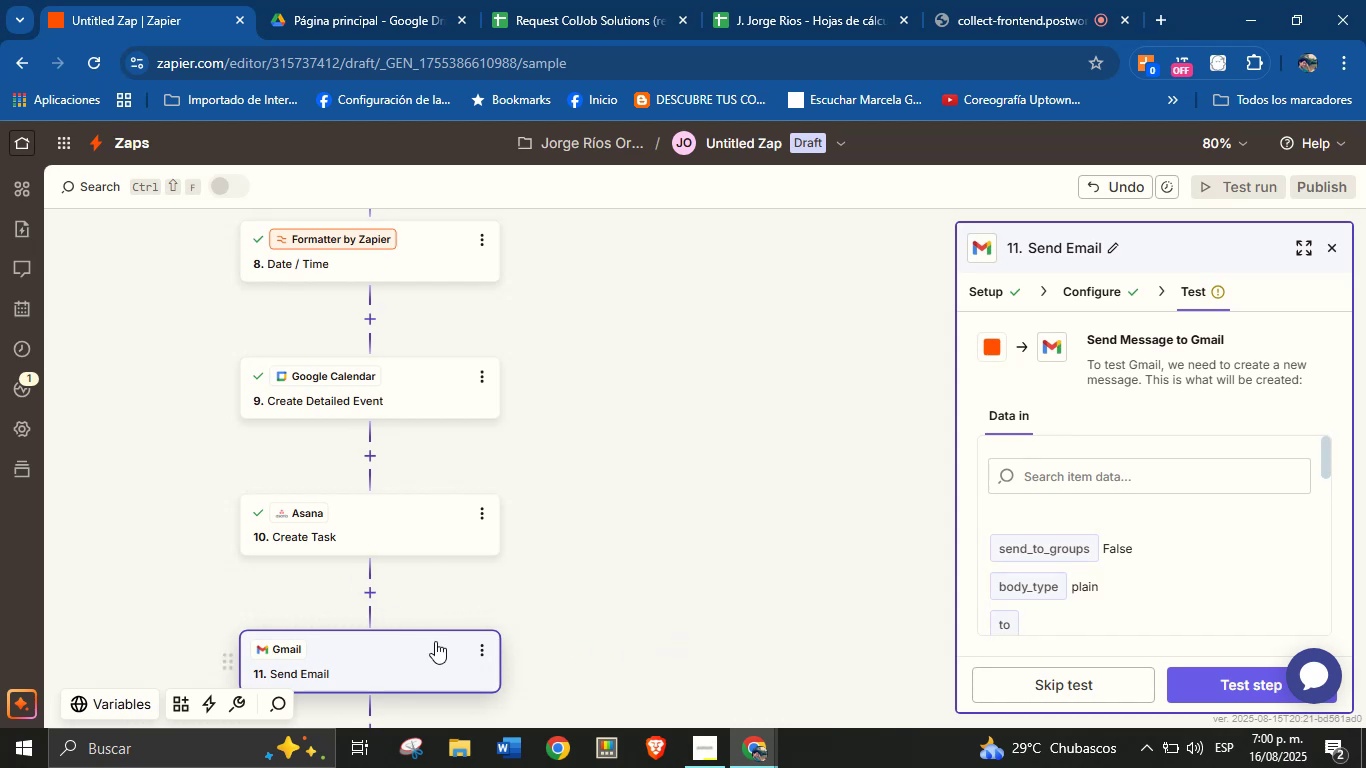 
mouse_move([133, 687])
 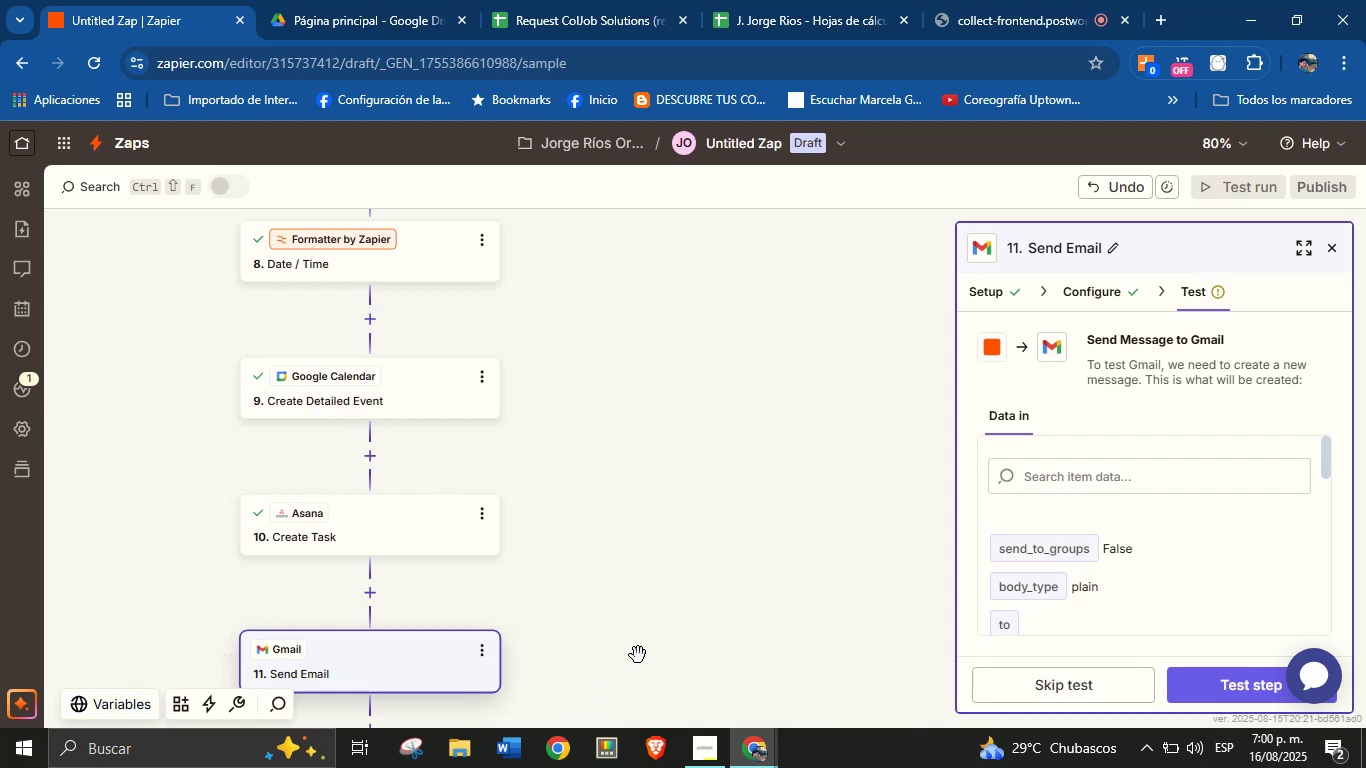 
left_click_drag(start_coordinate=[646, 598], to_coordinate=[671, 511])
 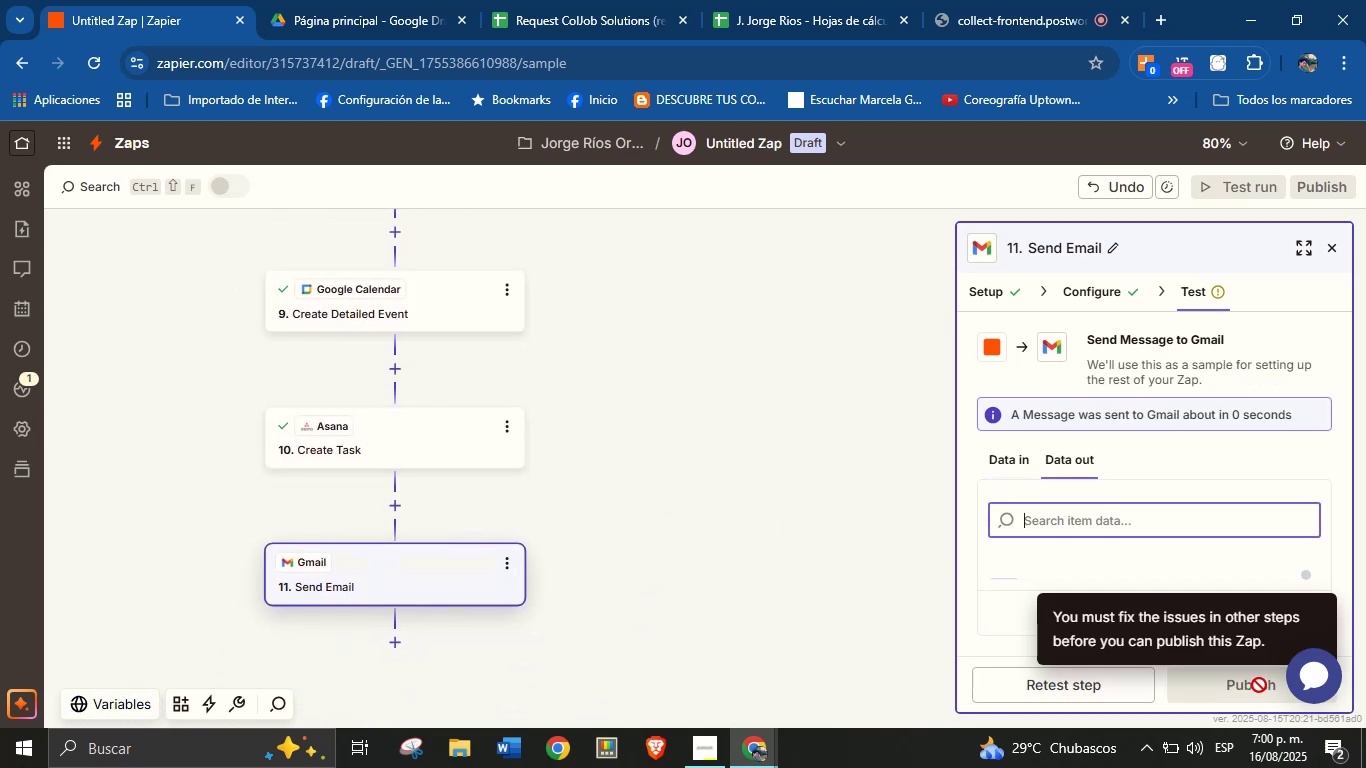 
wait(5.39)
 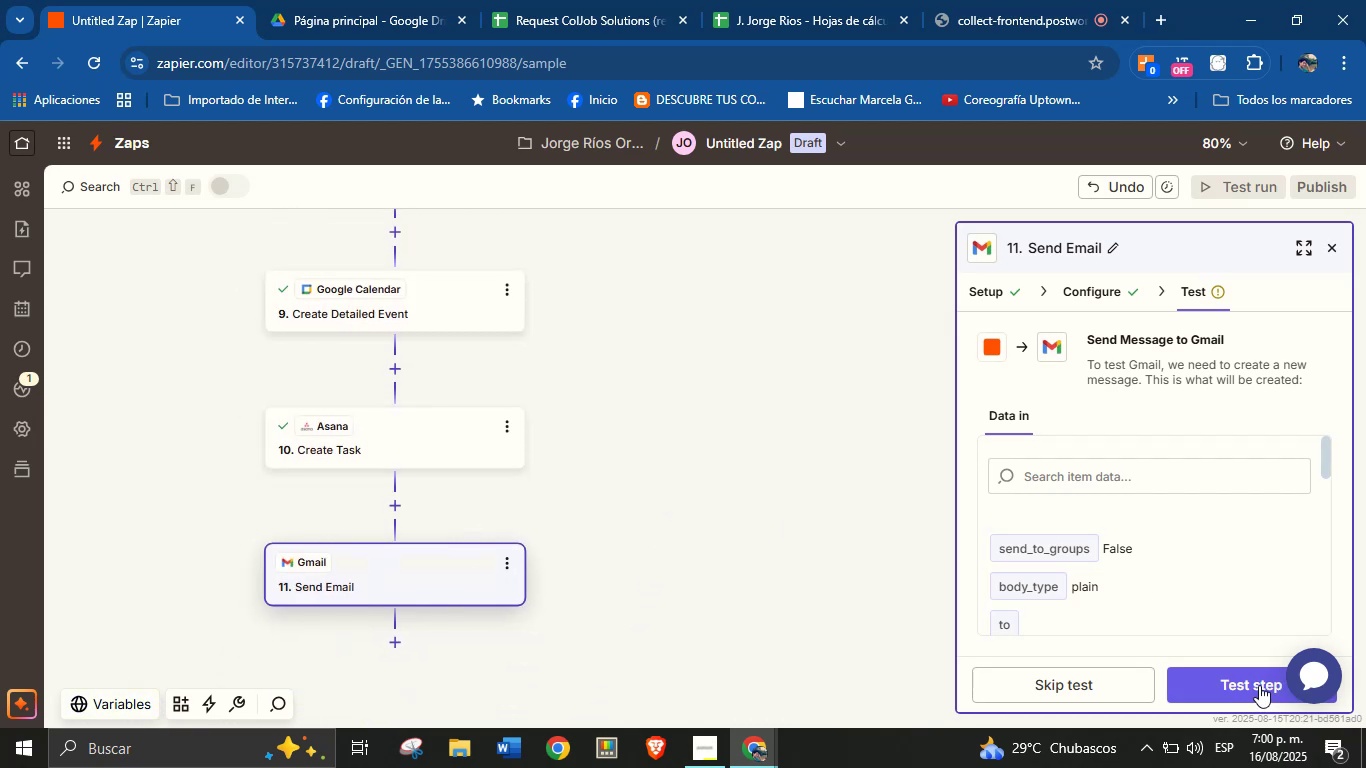 
left_click_drag(start_coordinate=[681, 550], to_coordinate=[680, 462])
 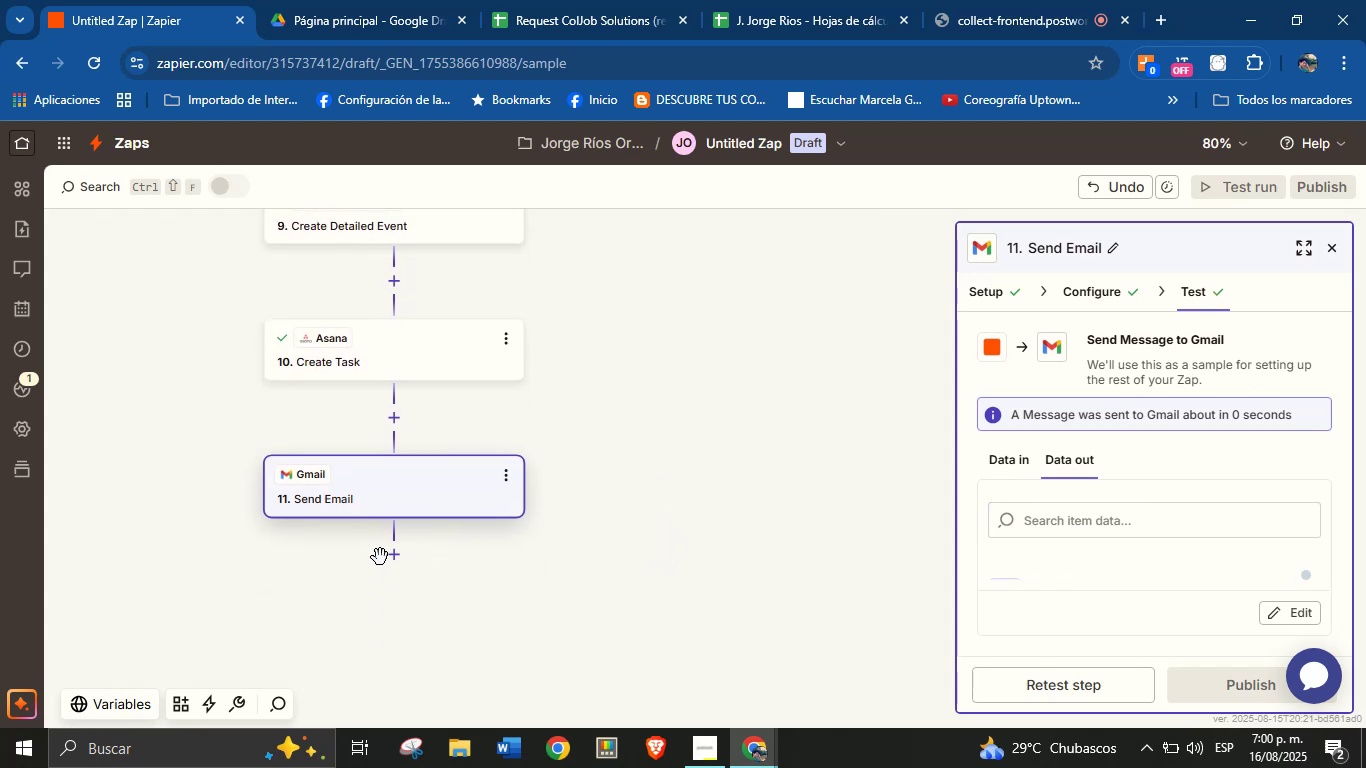 
left_click([394, 559])
 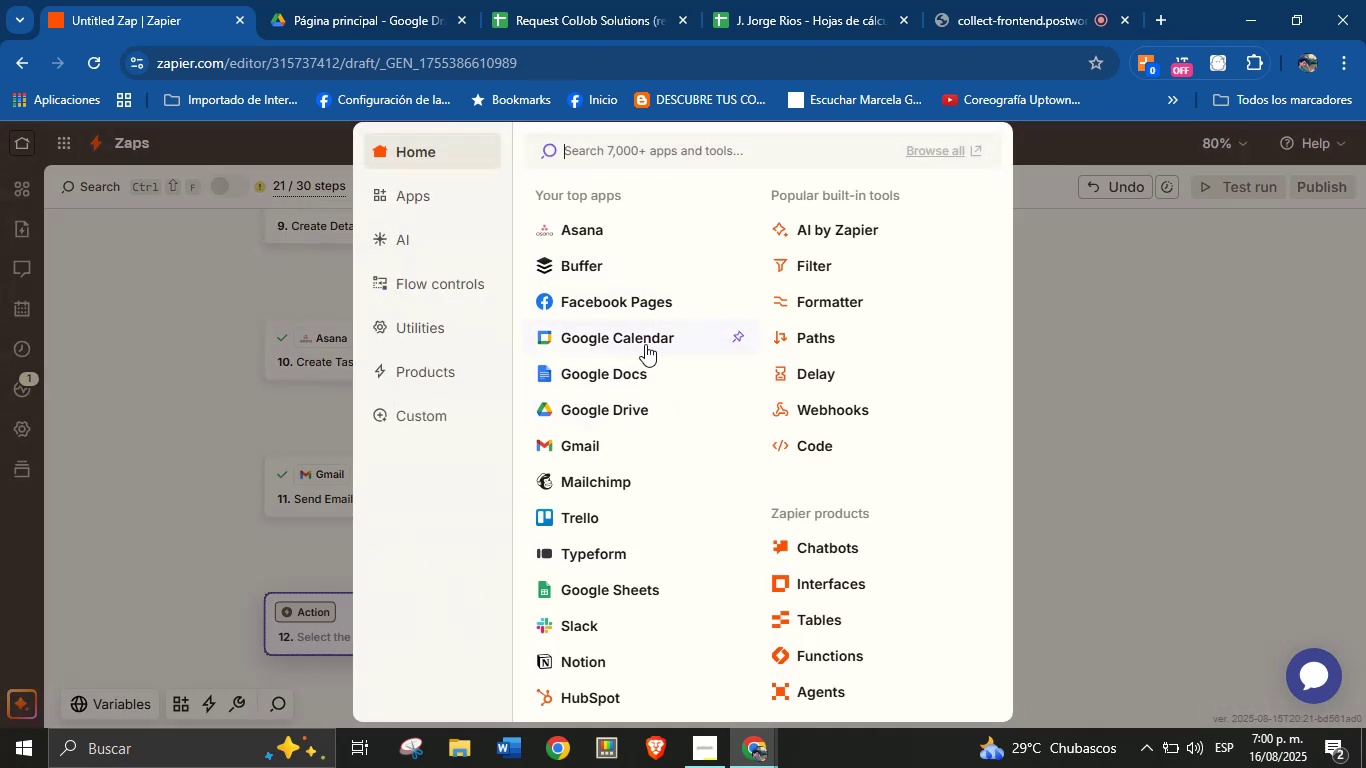 
wait(7.97)
 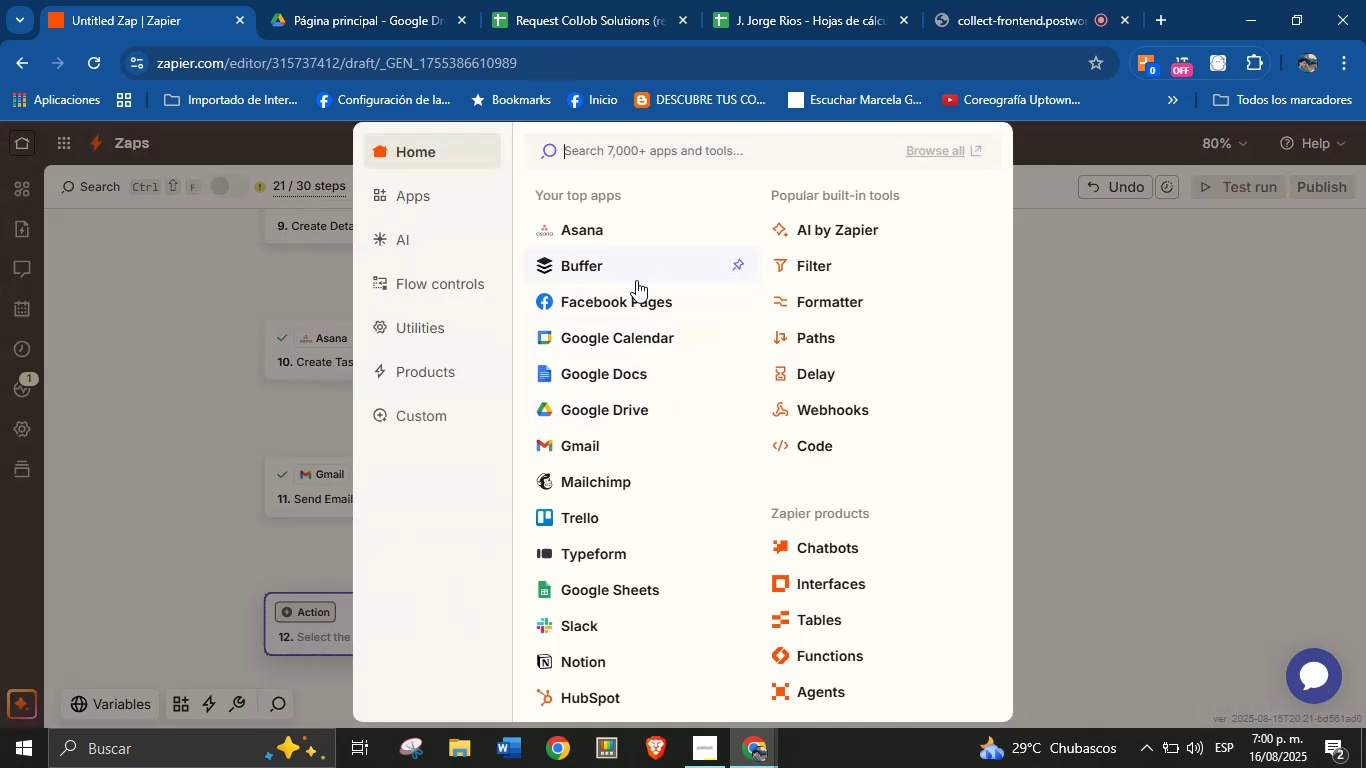 
left_click([582, 627])
 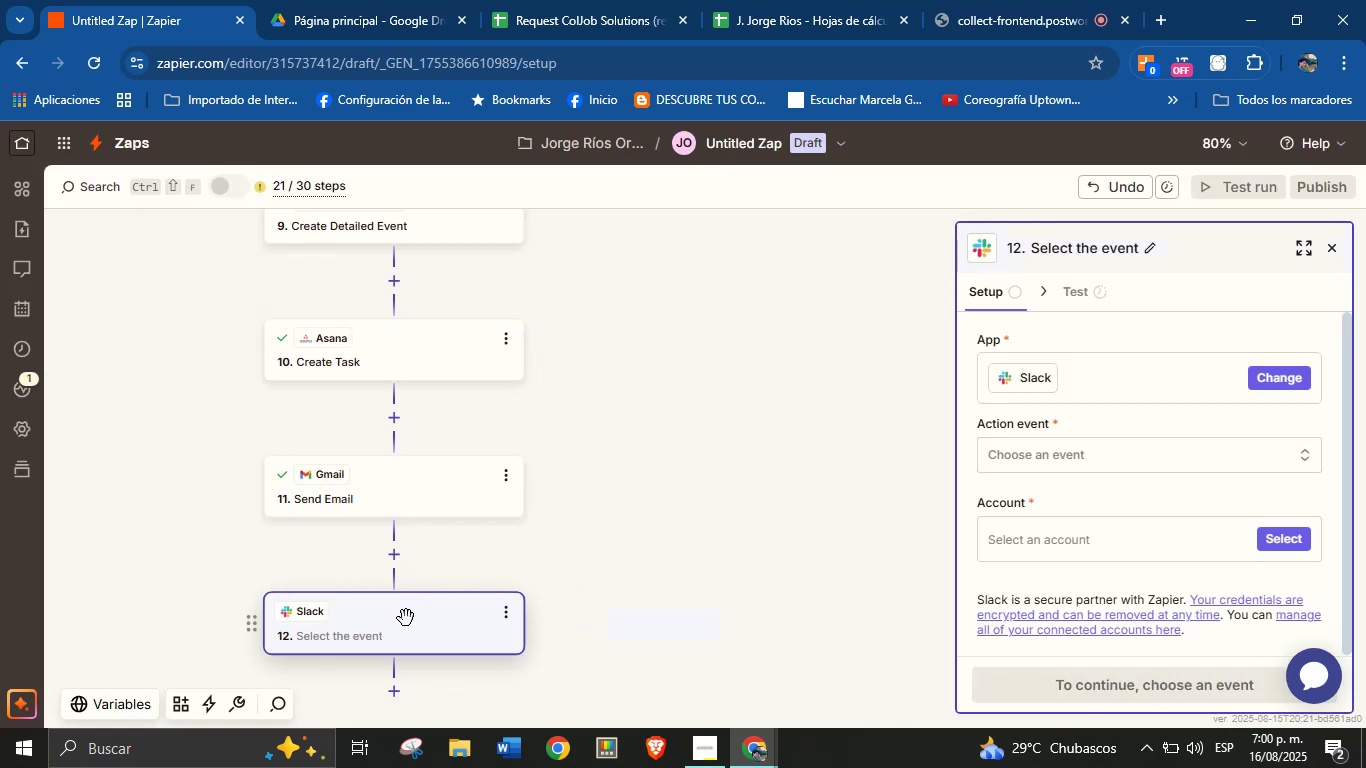 
wait(8.02)
 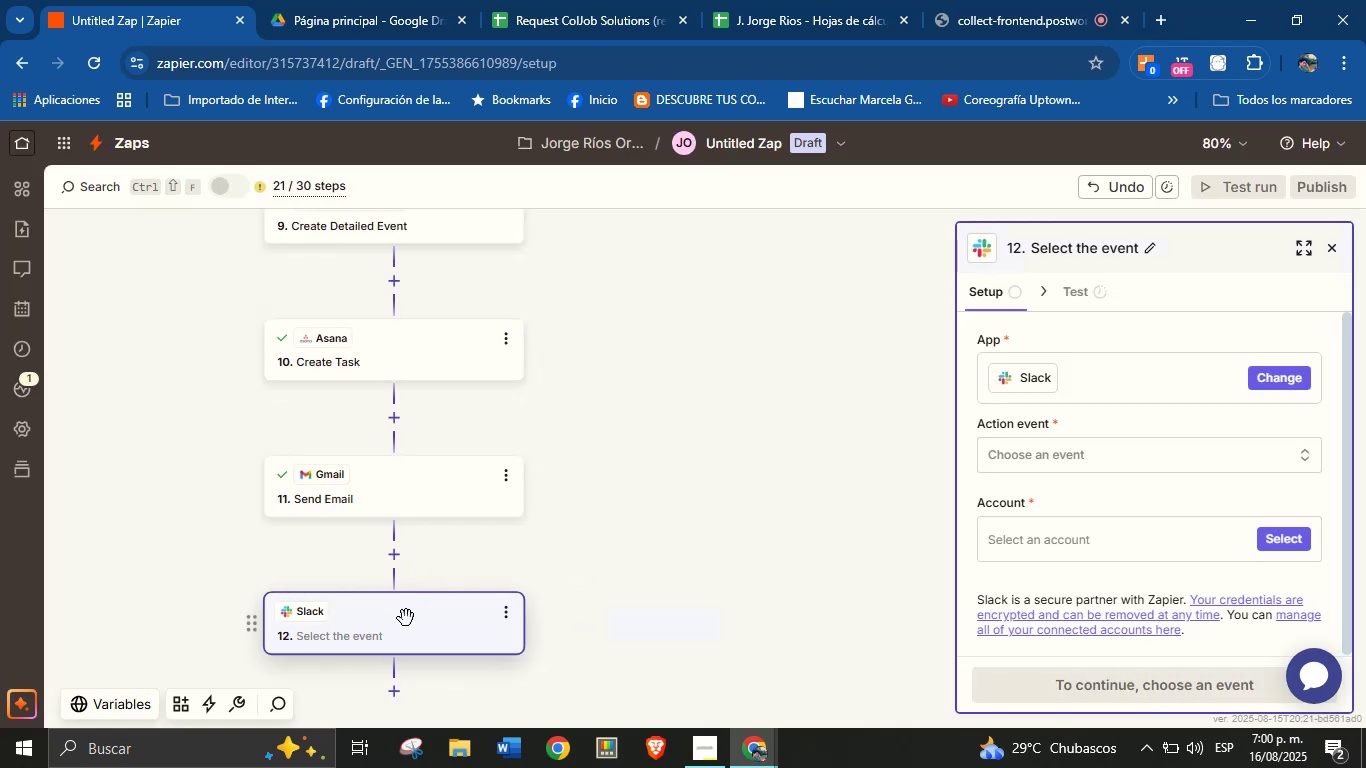 
left_click([1067, 465])
 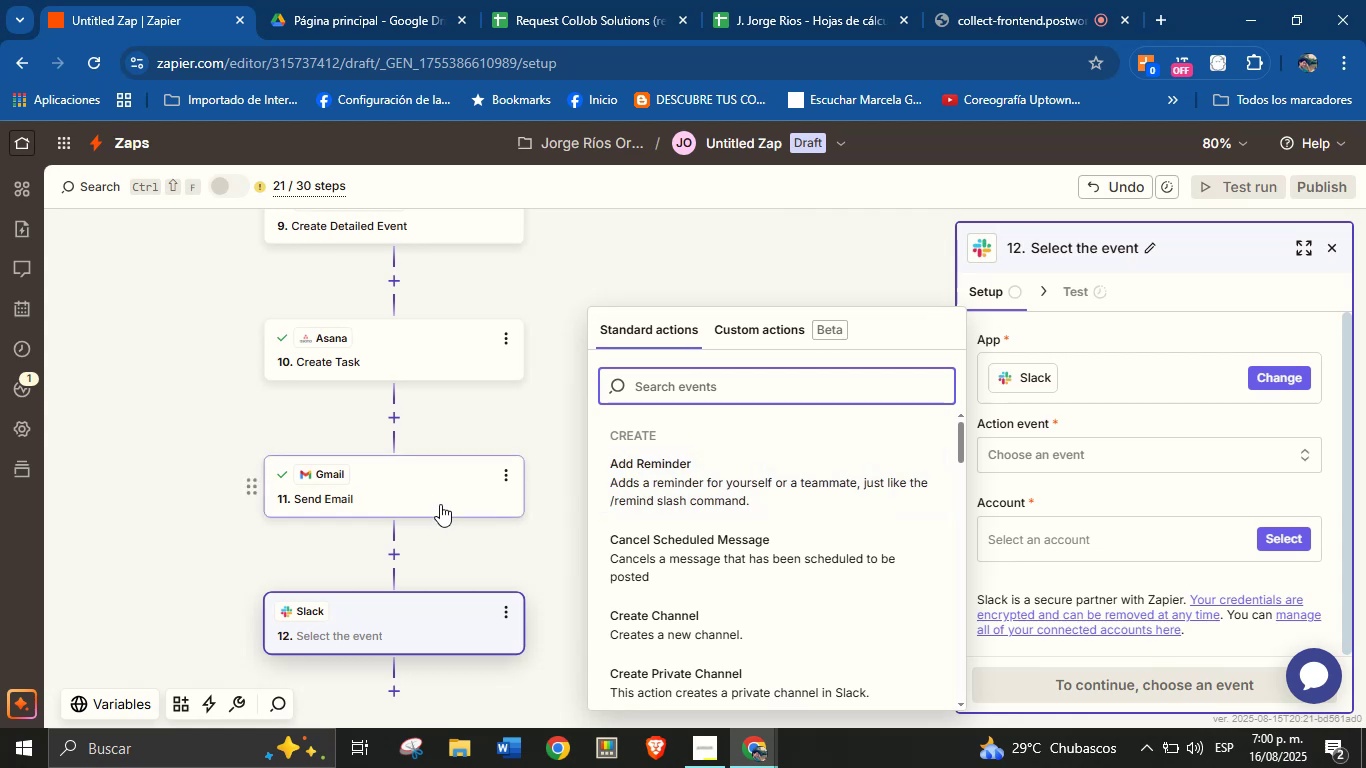 
type(se)
 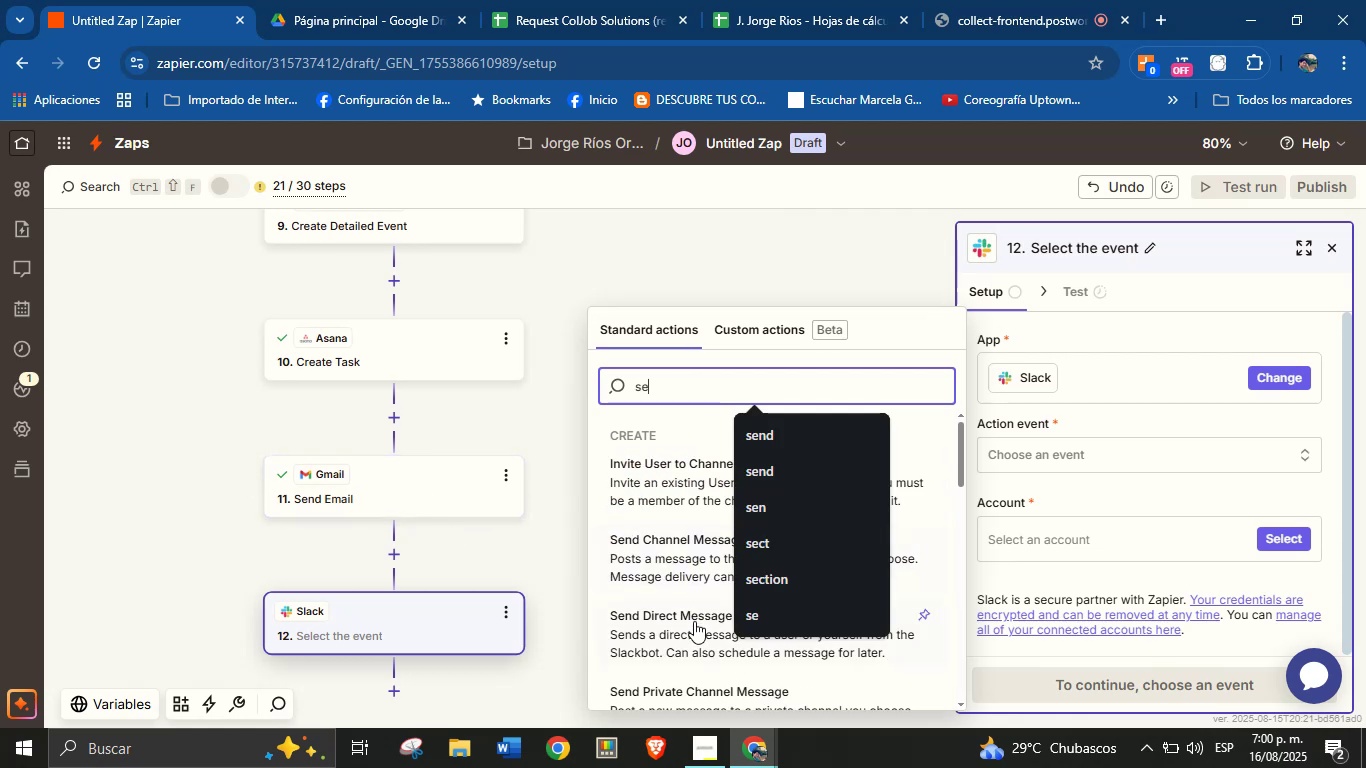 
left_click([668, 557])
 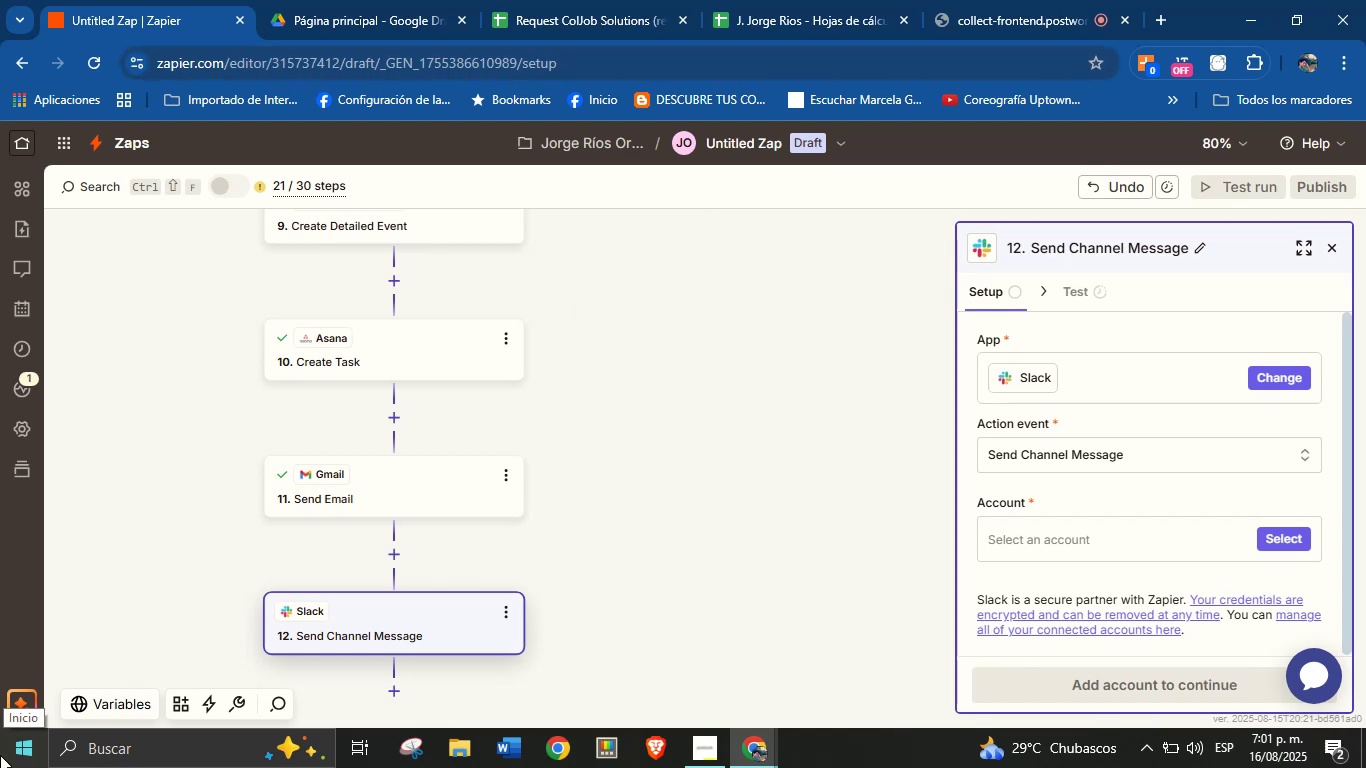 
wait(18.0)
 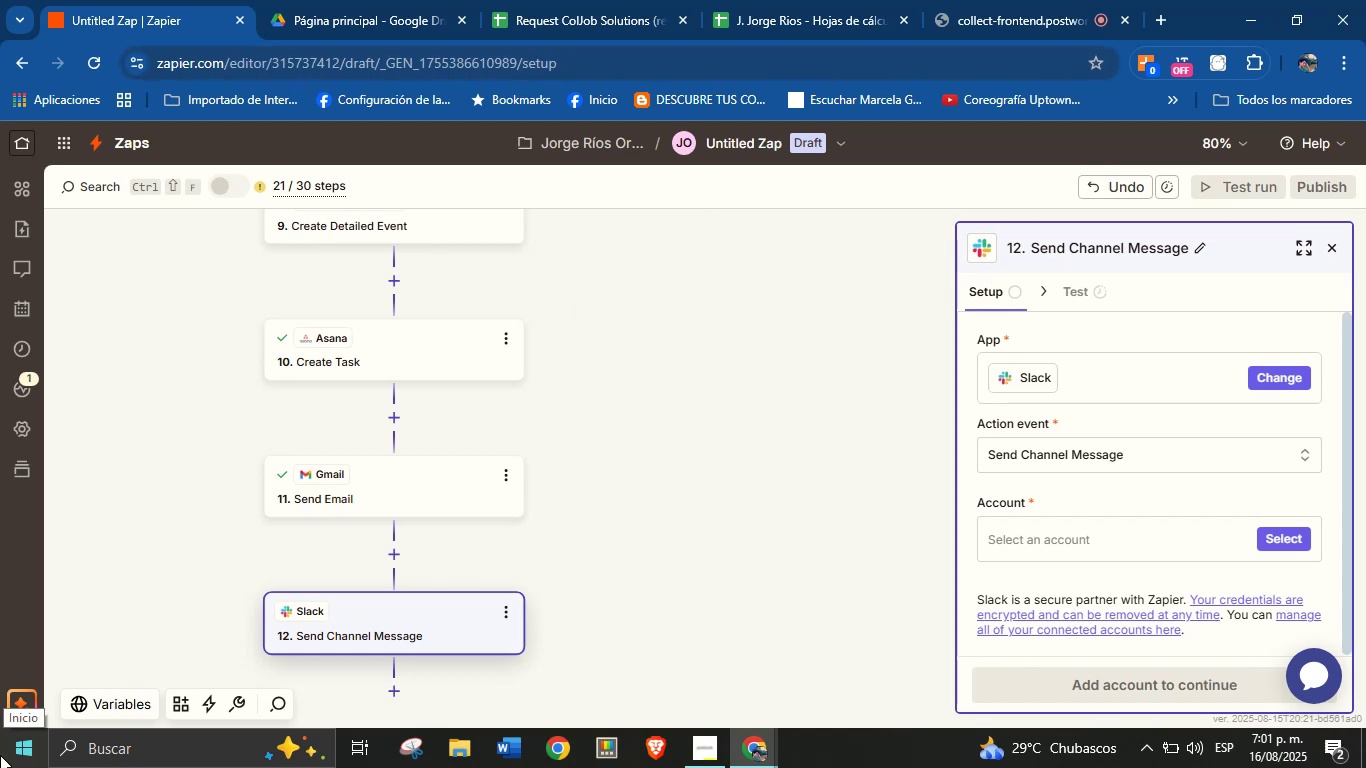 
left_click([1306, 532])
 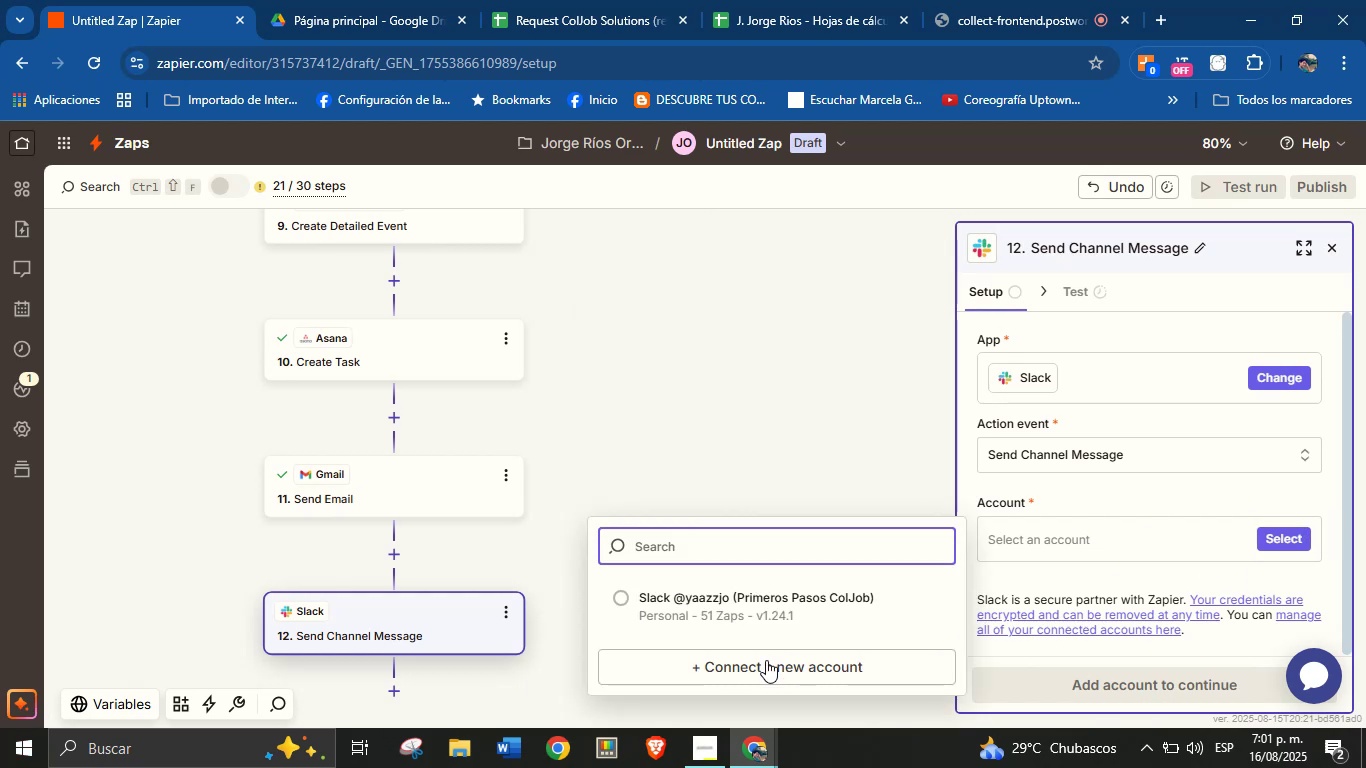 
left_click([734, 591])
 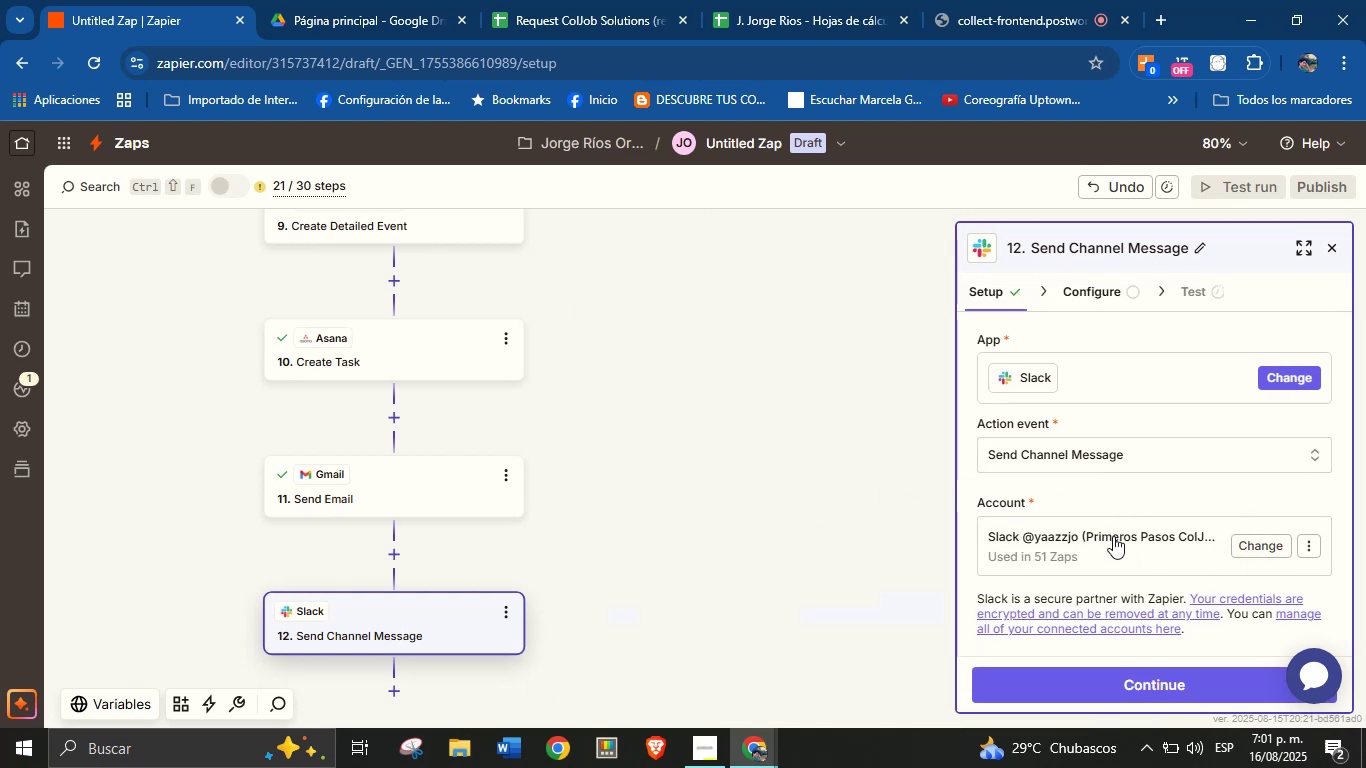 
left_click([1173, 680])
 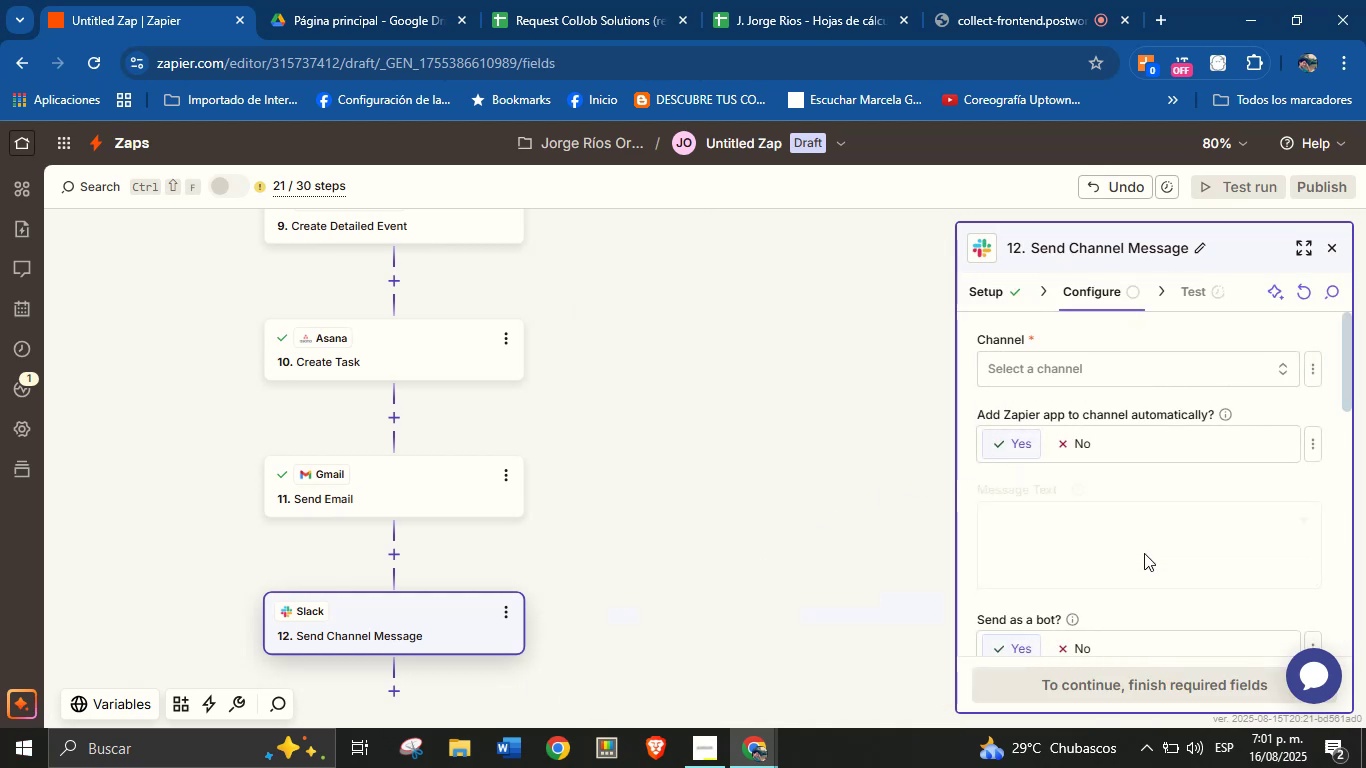 
left_click([1150, 382])
 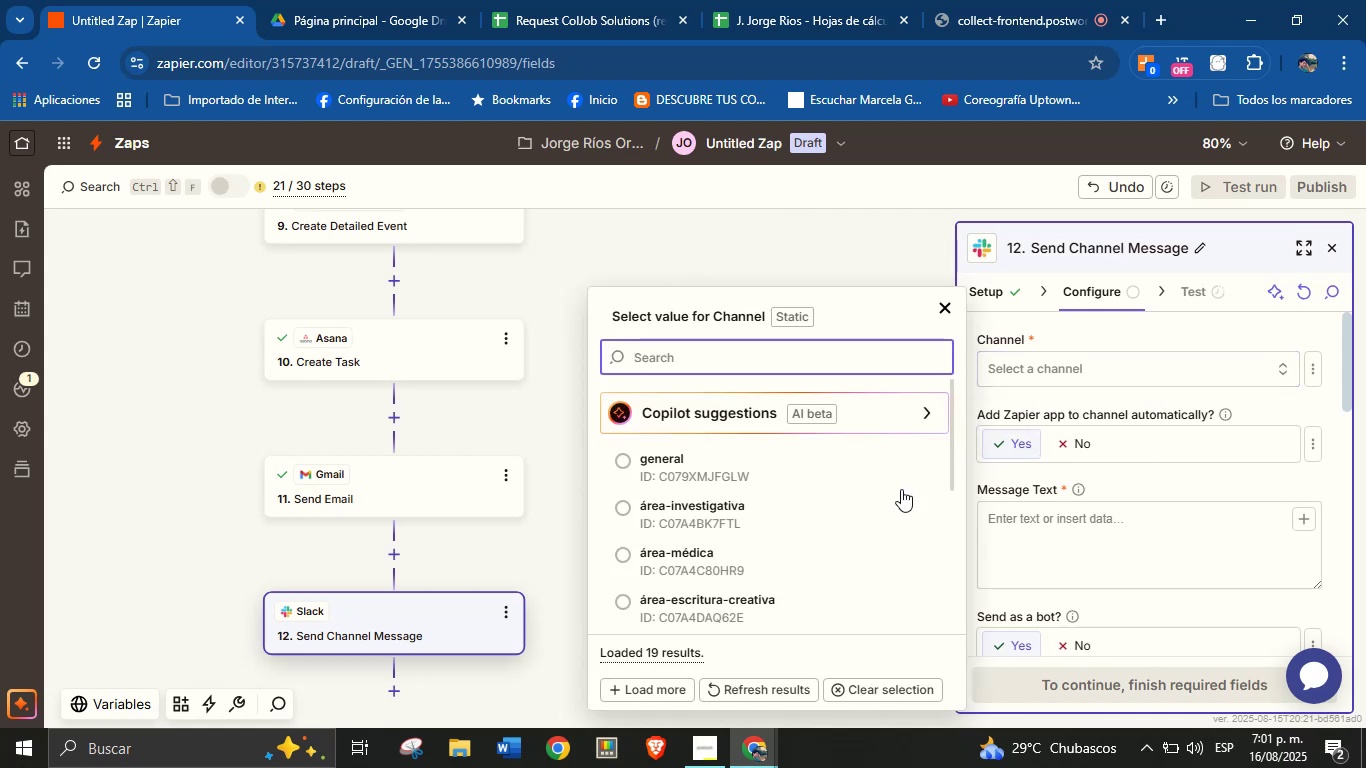 
scroll: coordinate [856, 514], scroll_direction: down, amount: 2.0
 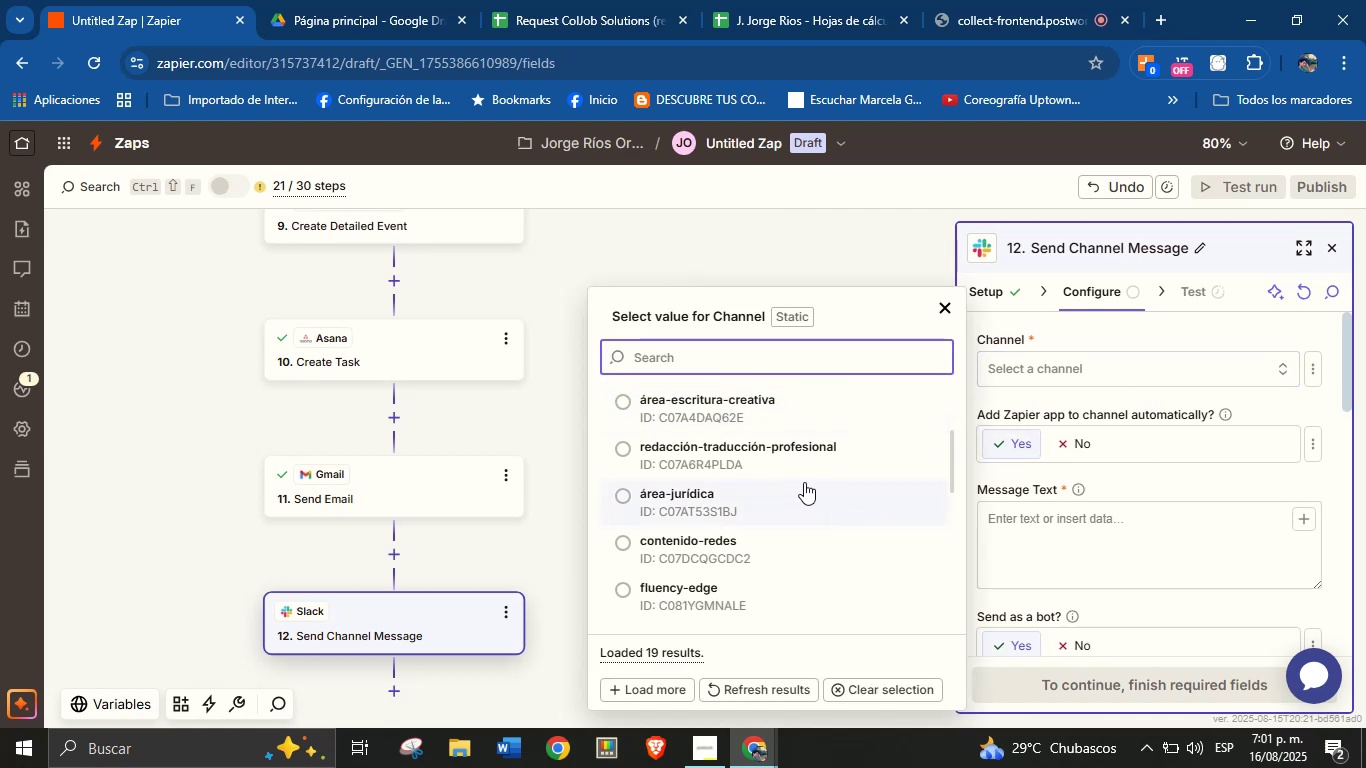 
type(ta)
 